 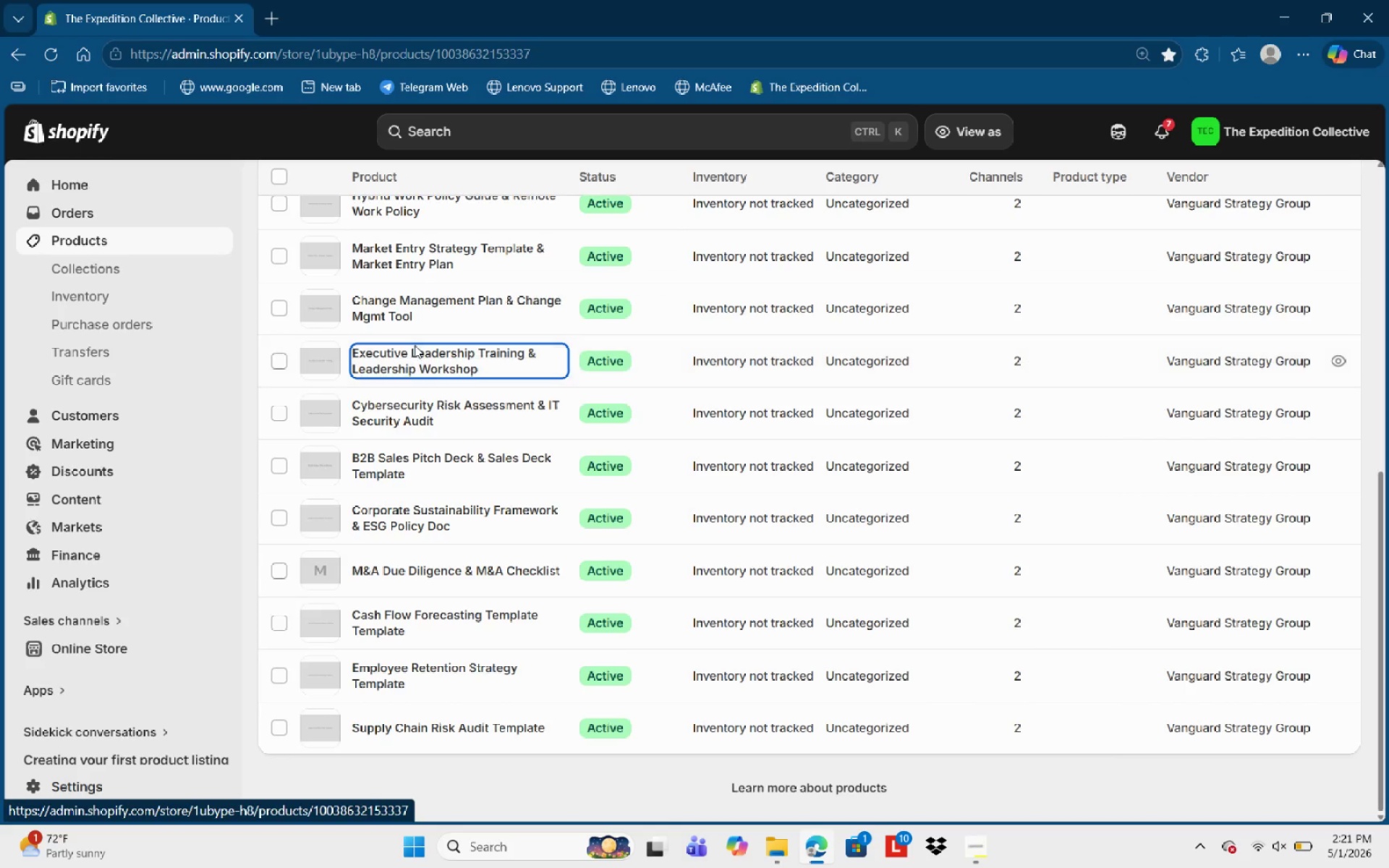 
scroll: coordinate [793, 471], scroll_direction: down, amount: 7.0
 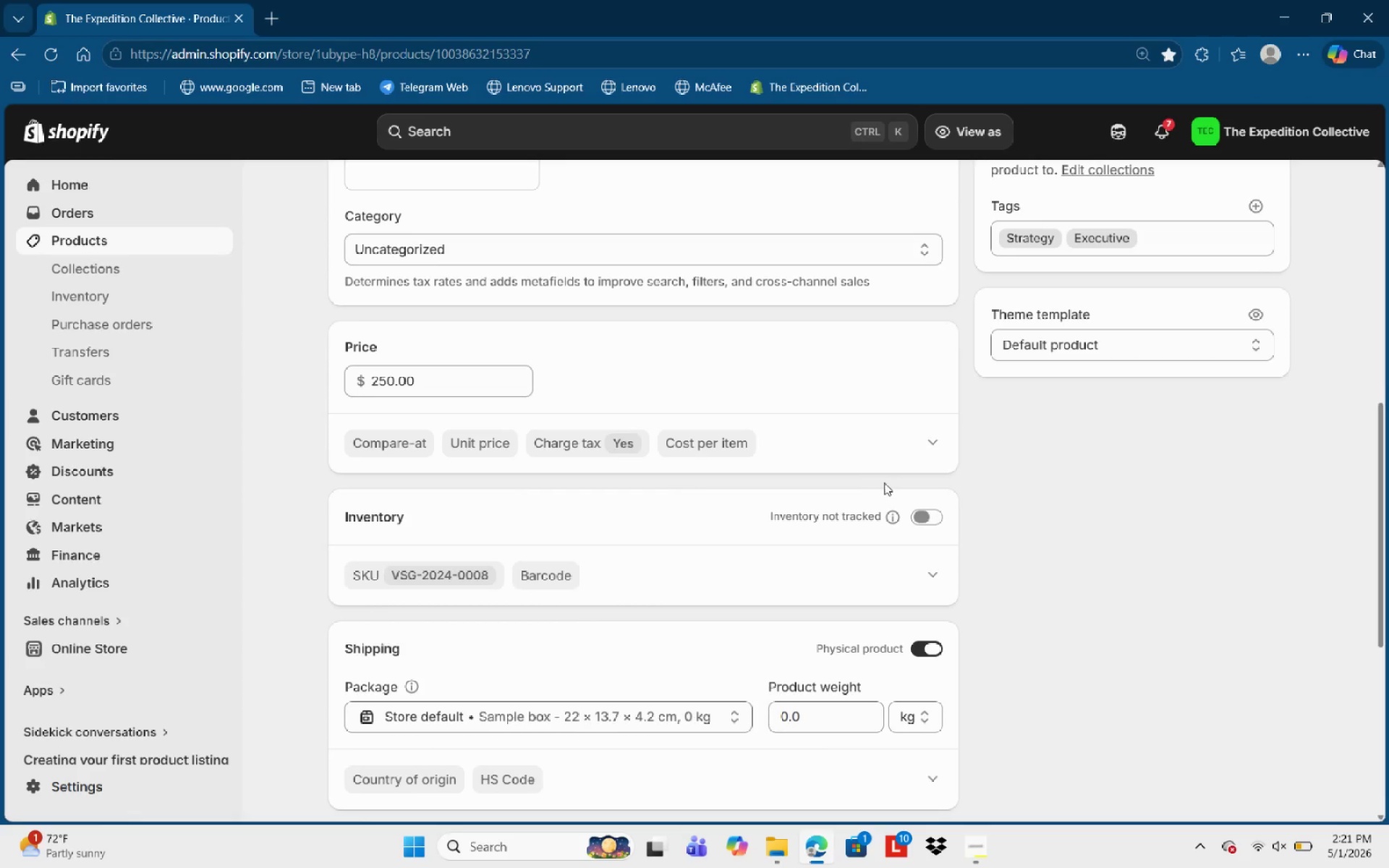 
hold_key(key=ControlLeft, duration=3.03)
scroll: coordinate [1018, 603], scroll_direction: down, amount: 7.0
 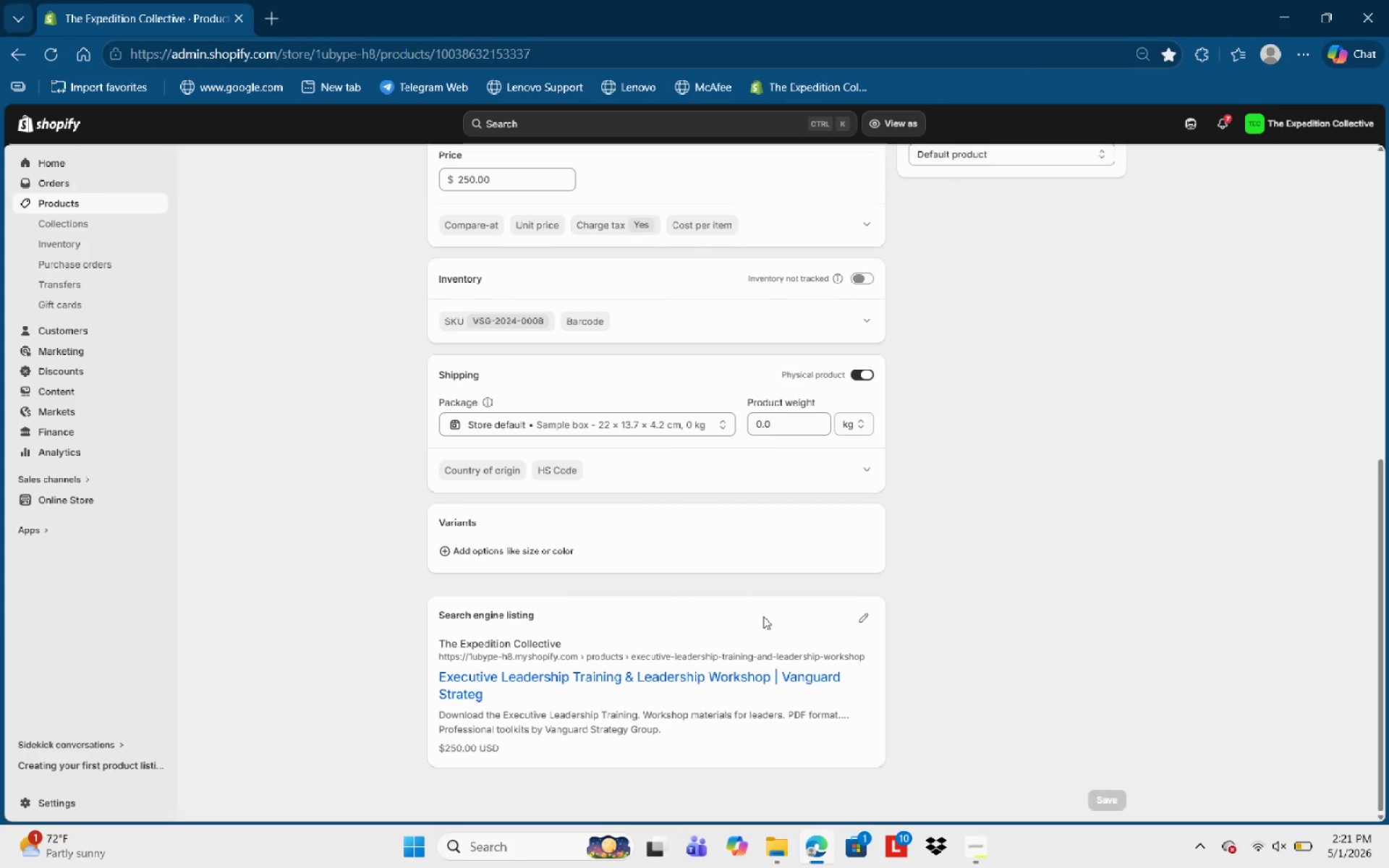 
key(Control+Numpad0)
 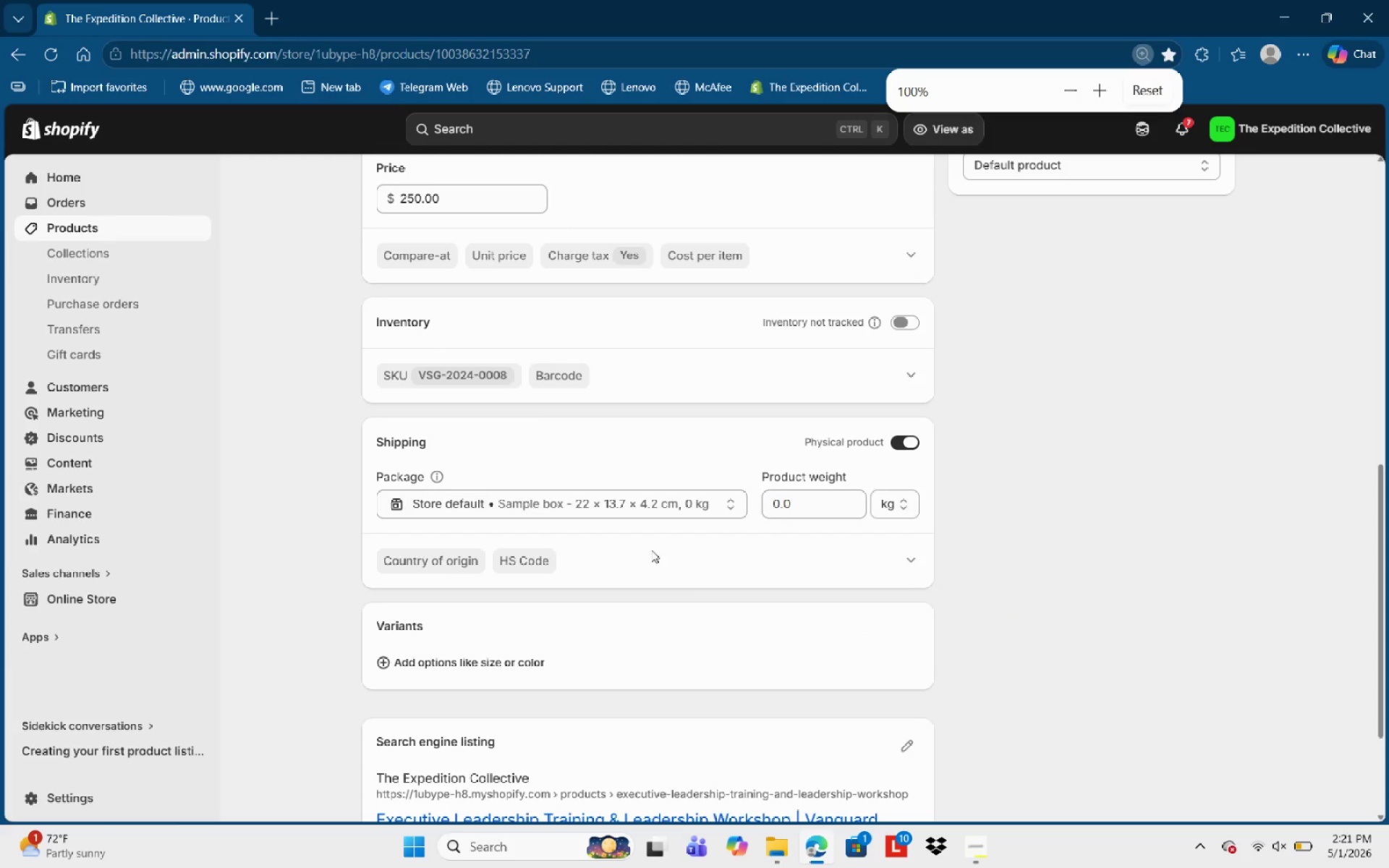 
scroll: coordinate [748, 528], scroll_direction: down, amount: 10.0
 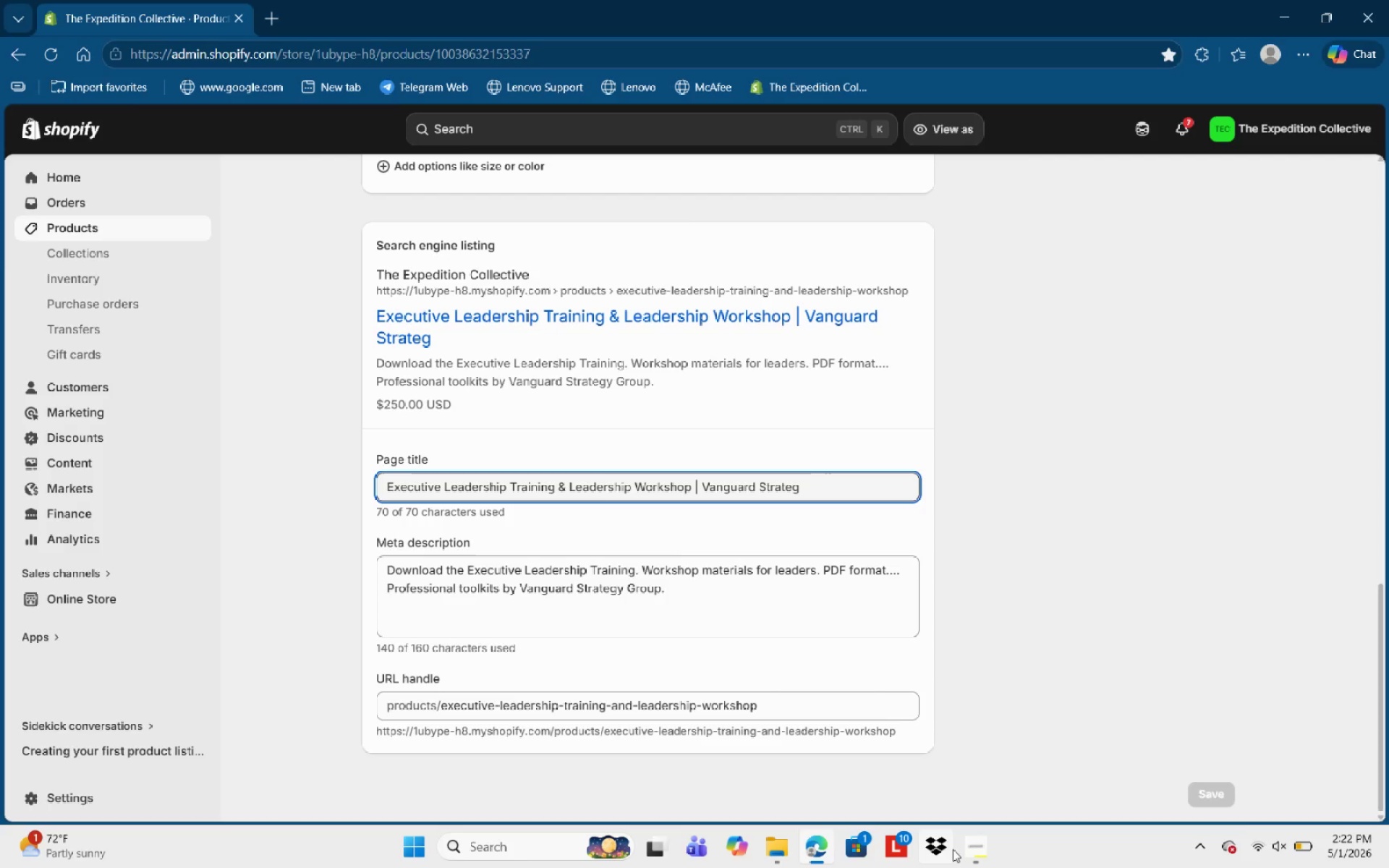 
mouse_move([946, 819])
 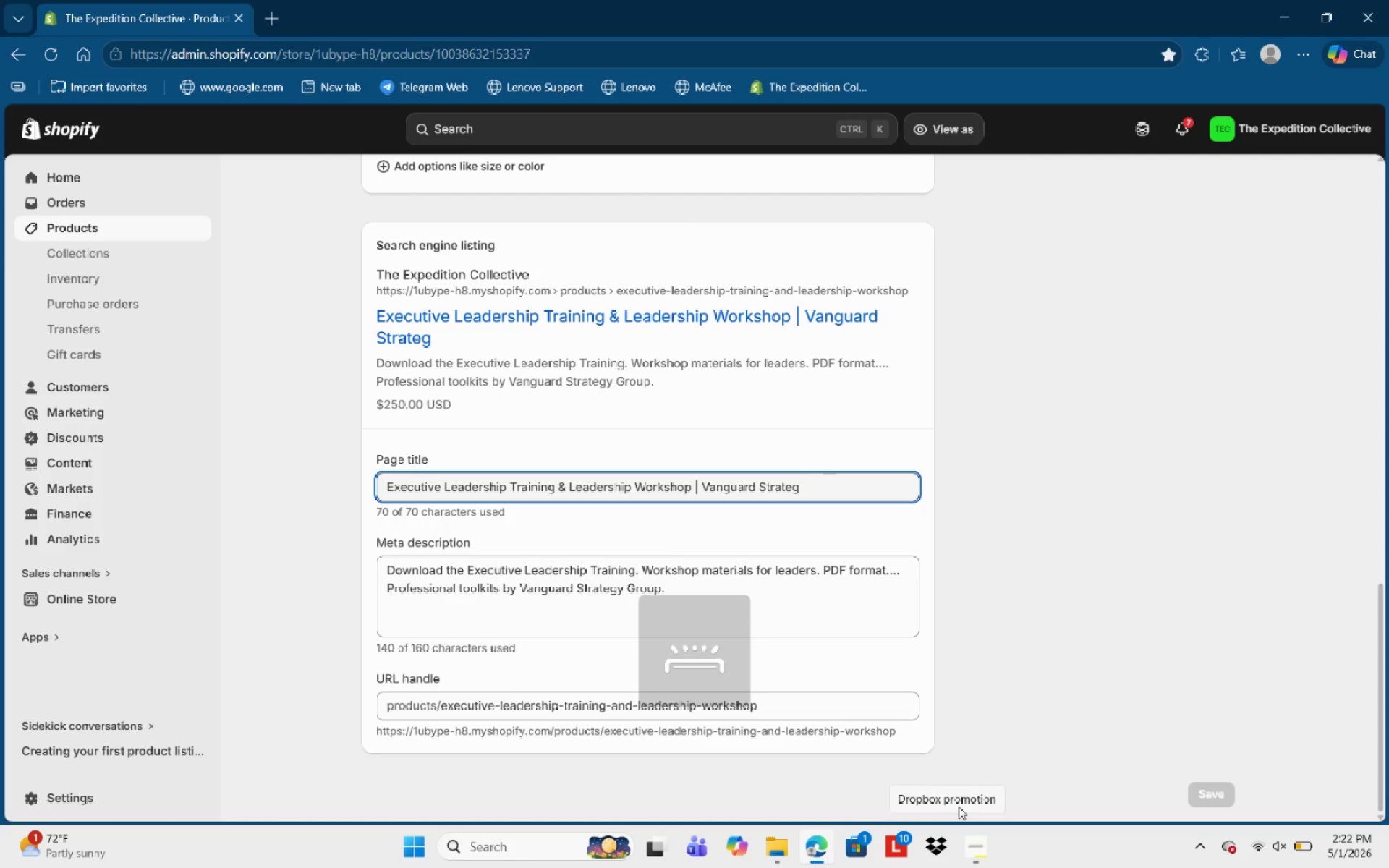 
key(Meta+Shift+S)
 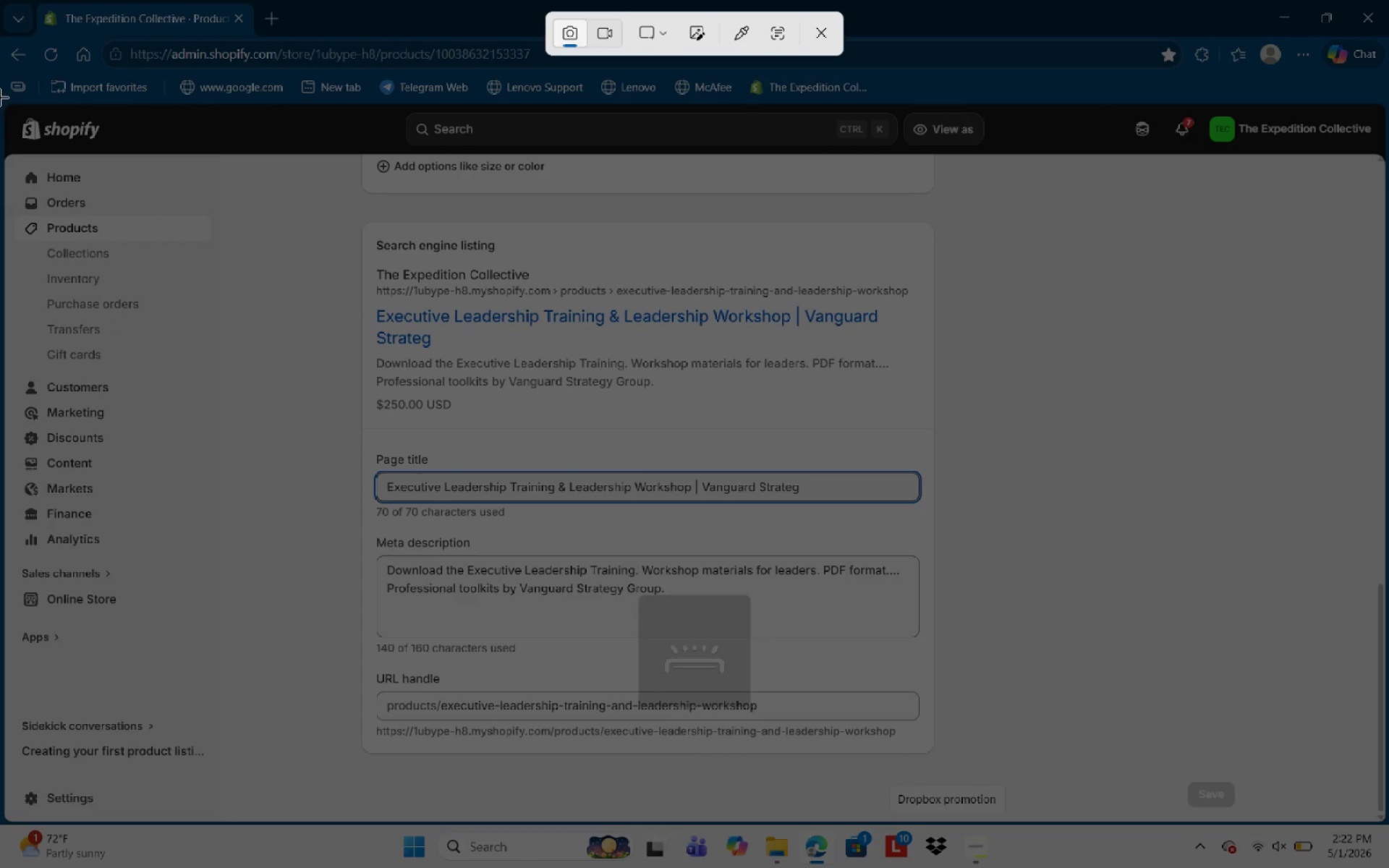 
key(Meta+MetaLeft)
 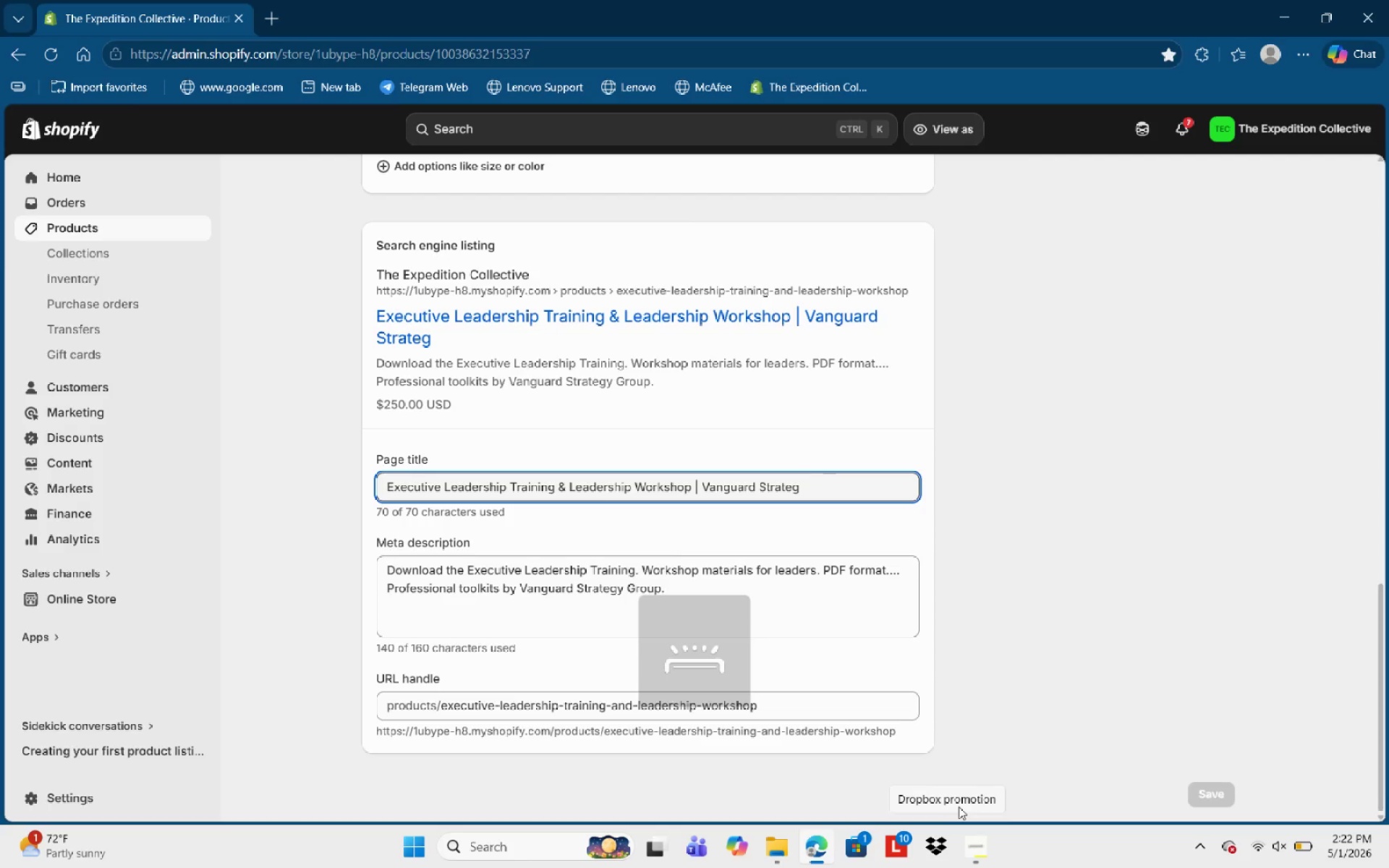 
key(Meta+Shift+ShiftLeft)
 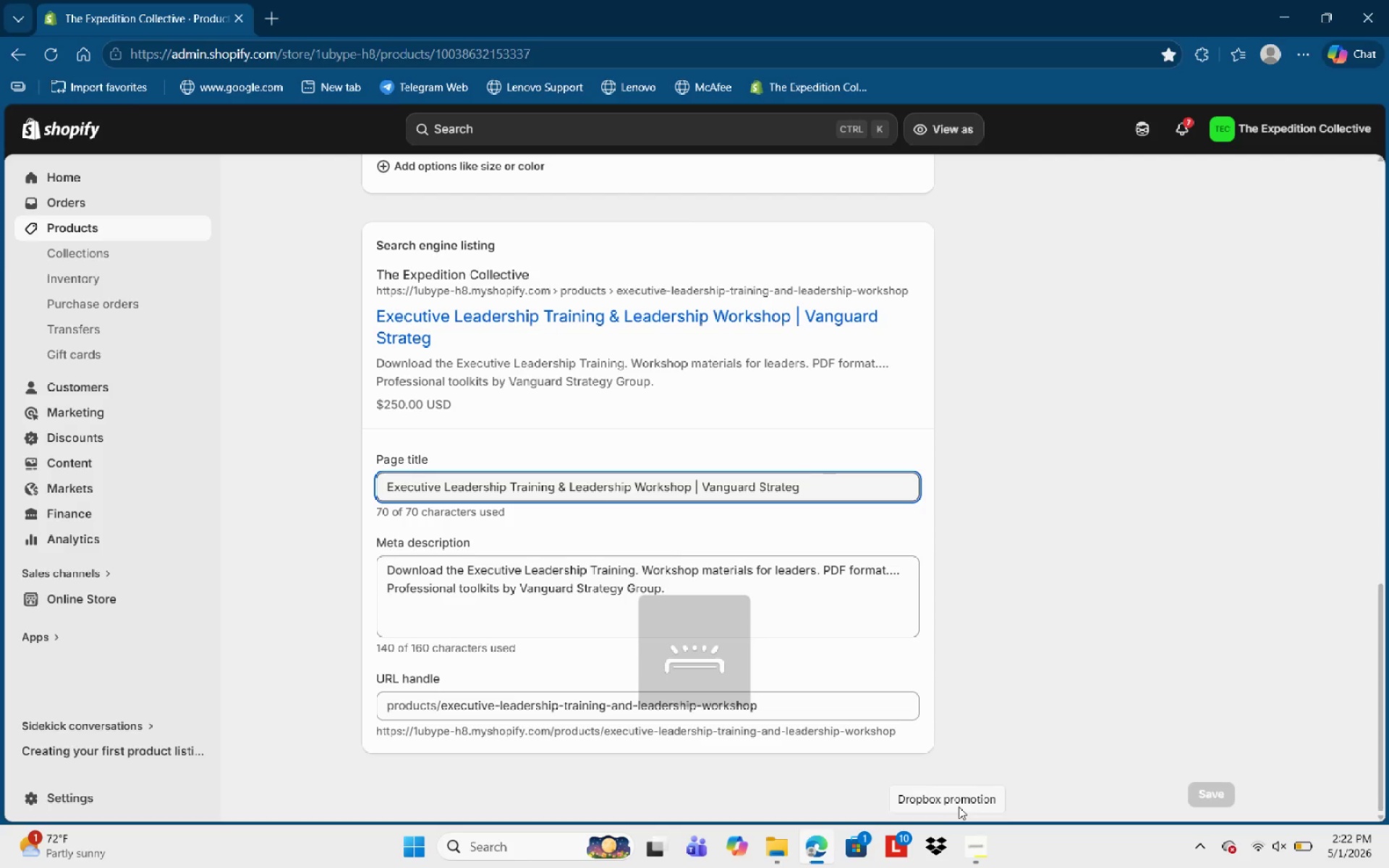 
left_click_drag(start_coordinate=[0, 2], to_coordinate=[281, 696])
 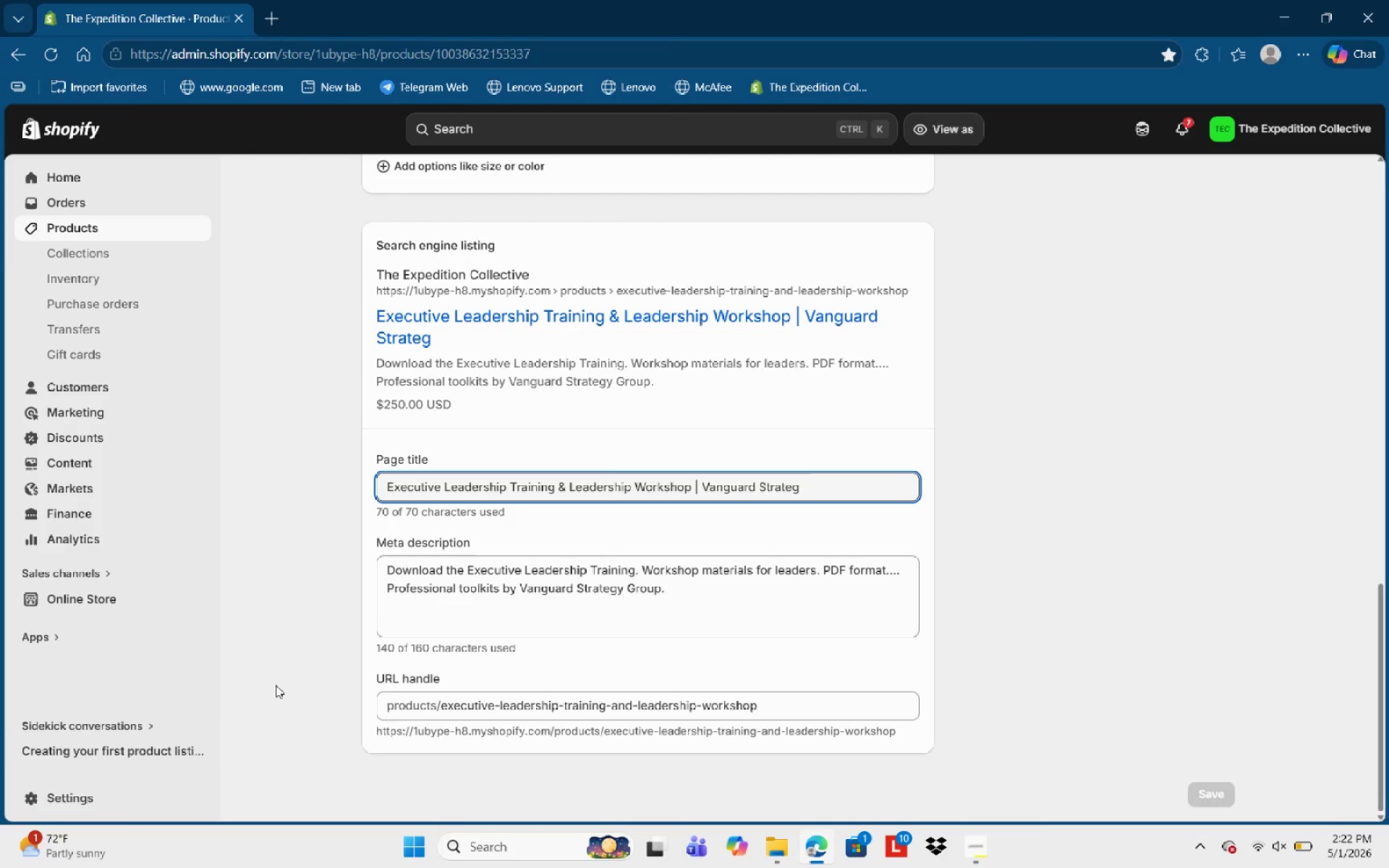 
key(Escape)
 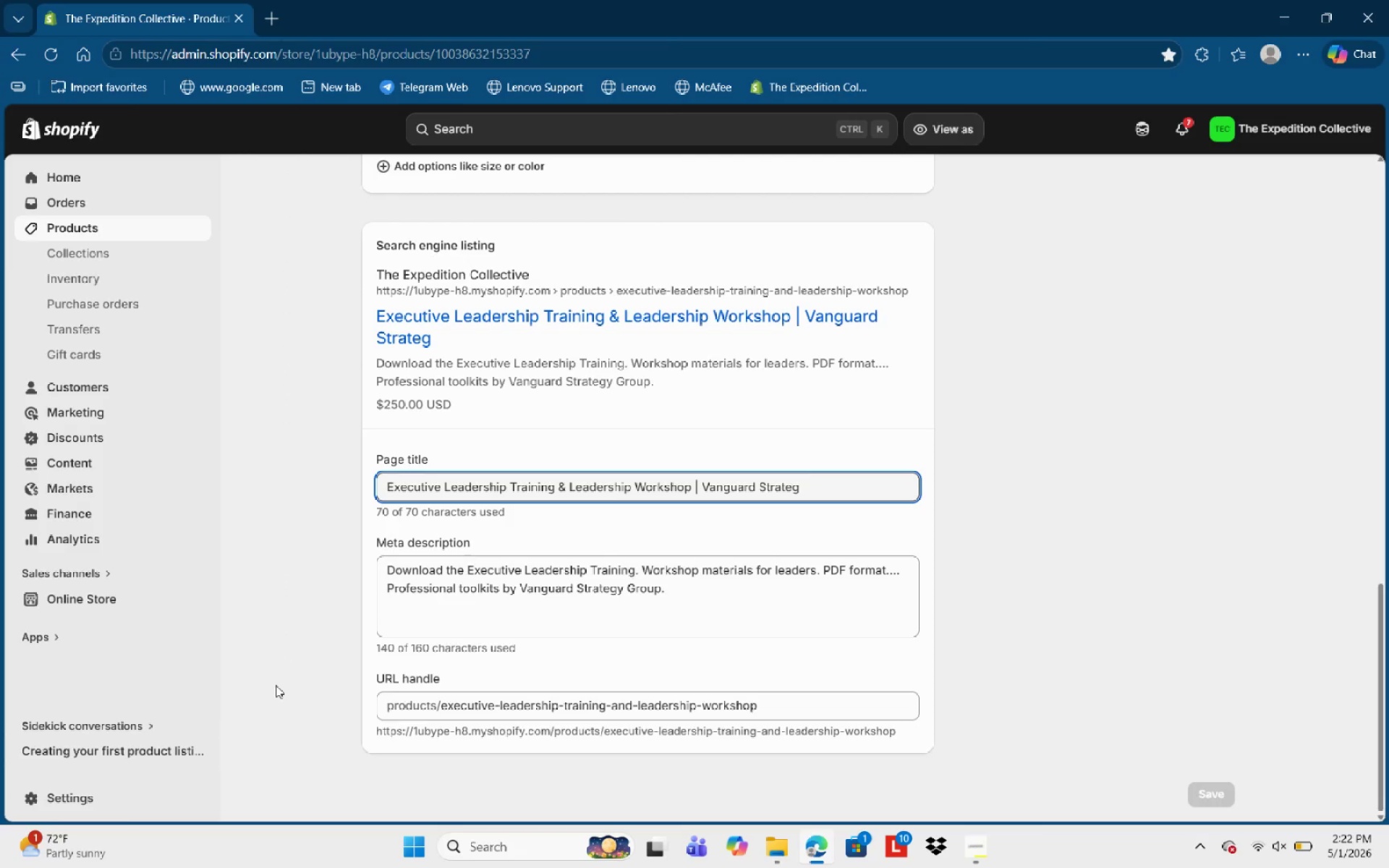 
key(Meta+Shift+S)
 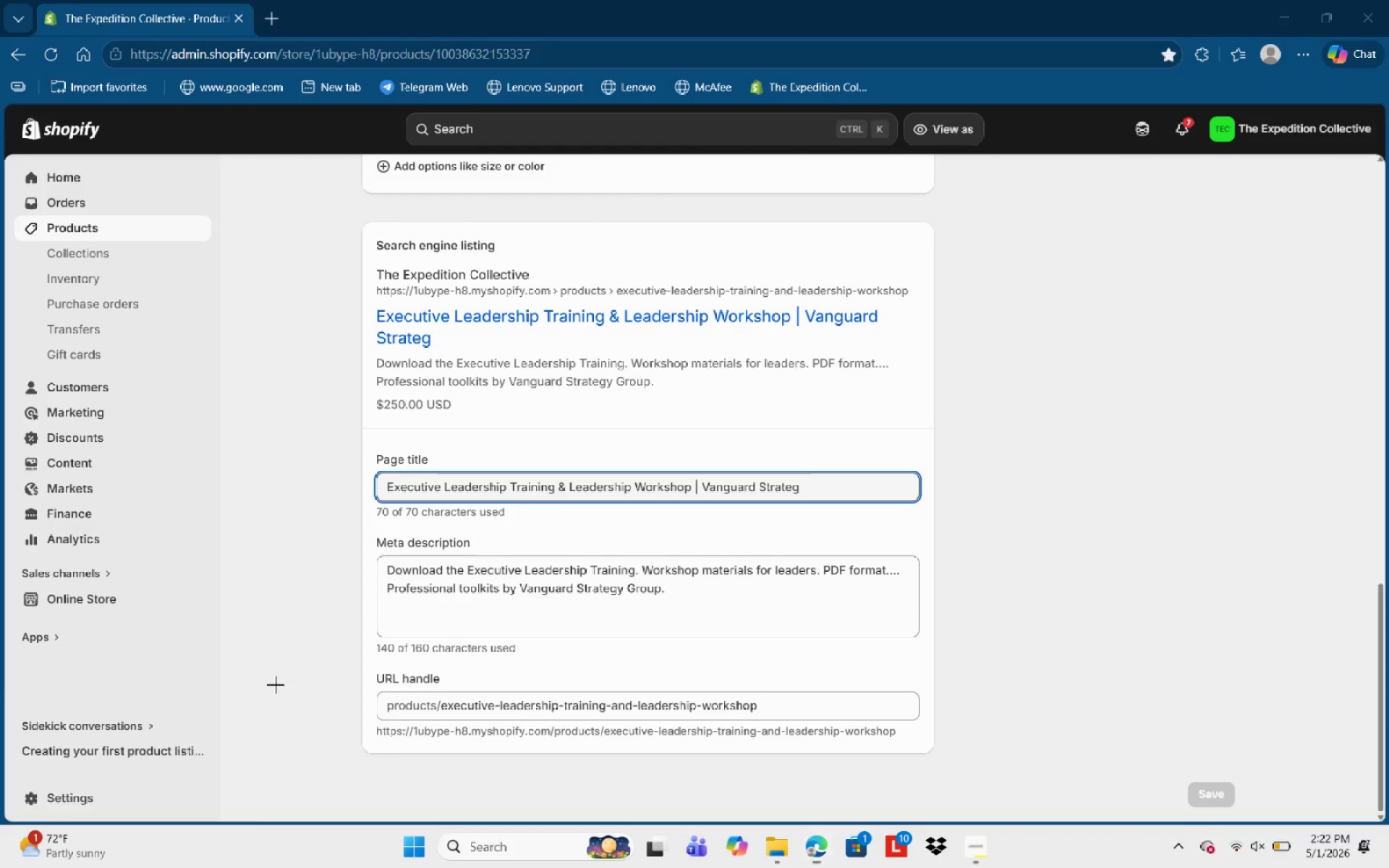 
key(Meta+Shift+ShiftLeft)
 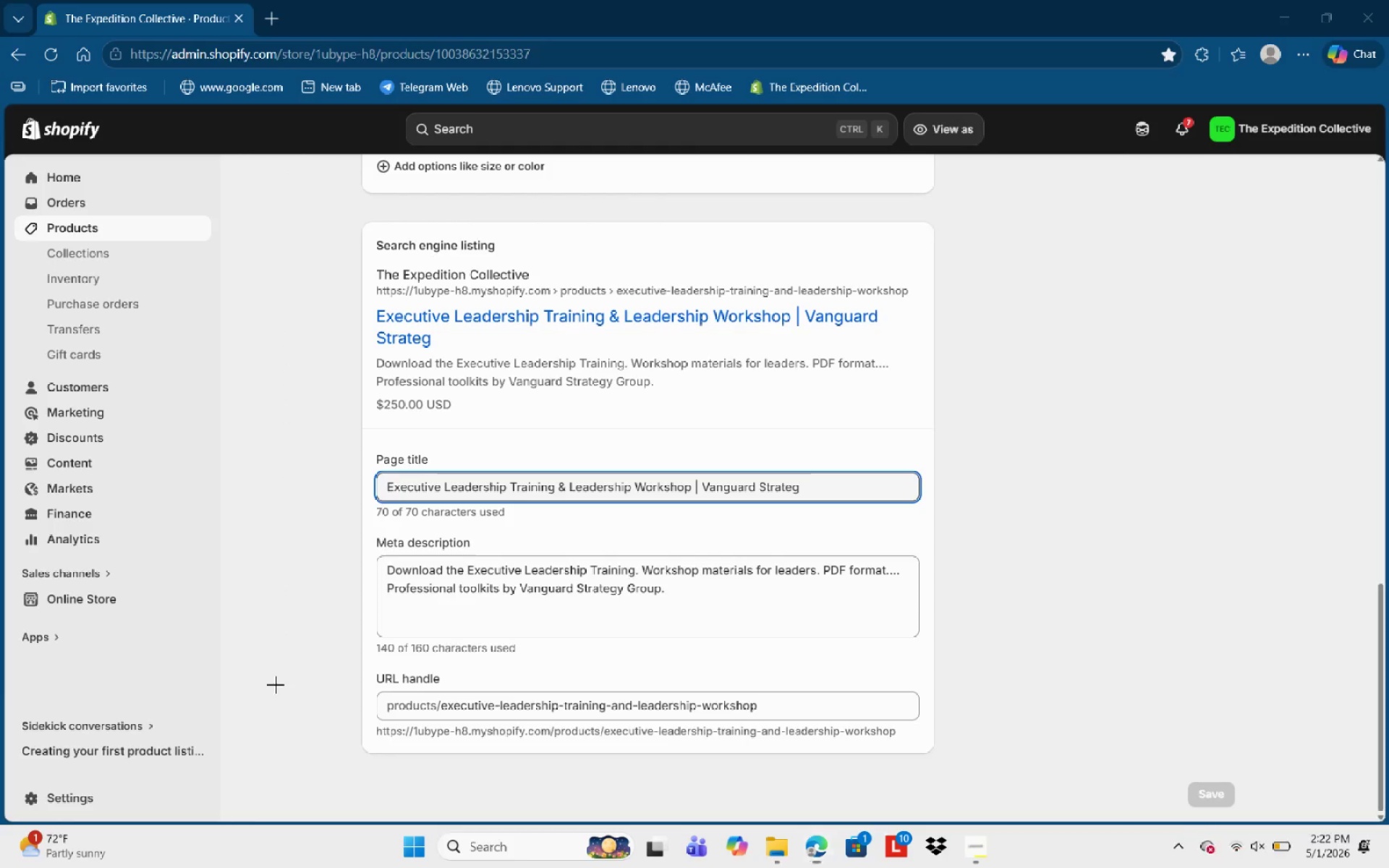 
key(Meta+MetaLeft)
 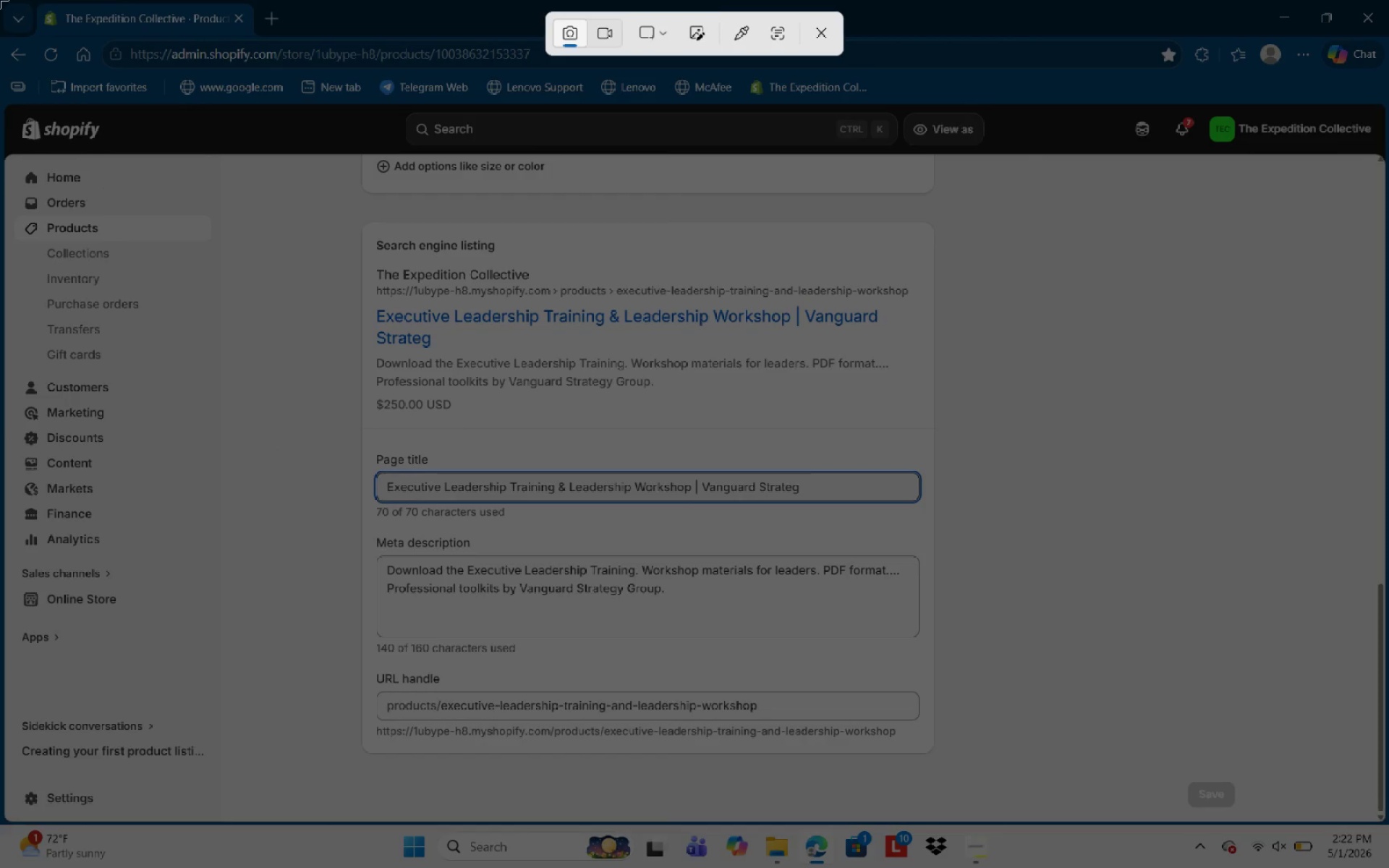 
left_click_drag(start_coordinate=[0, 0], to_coordinate=[1388, 773])
 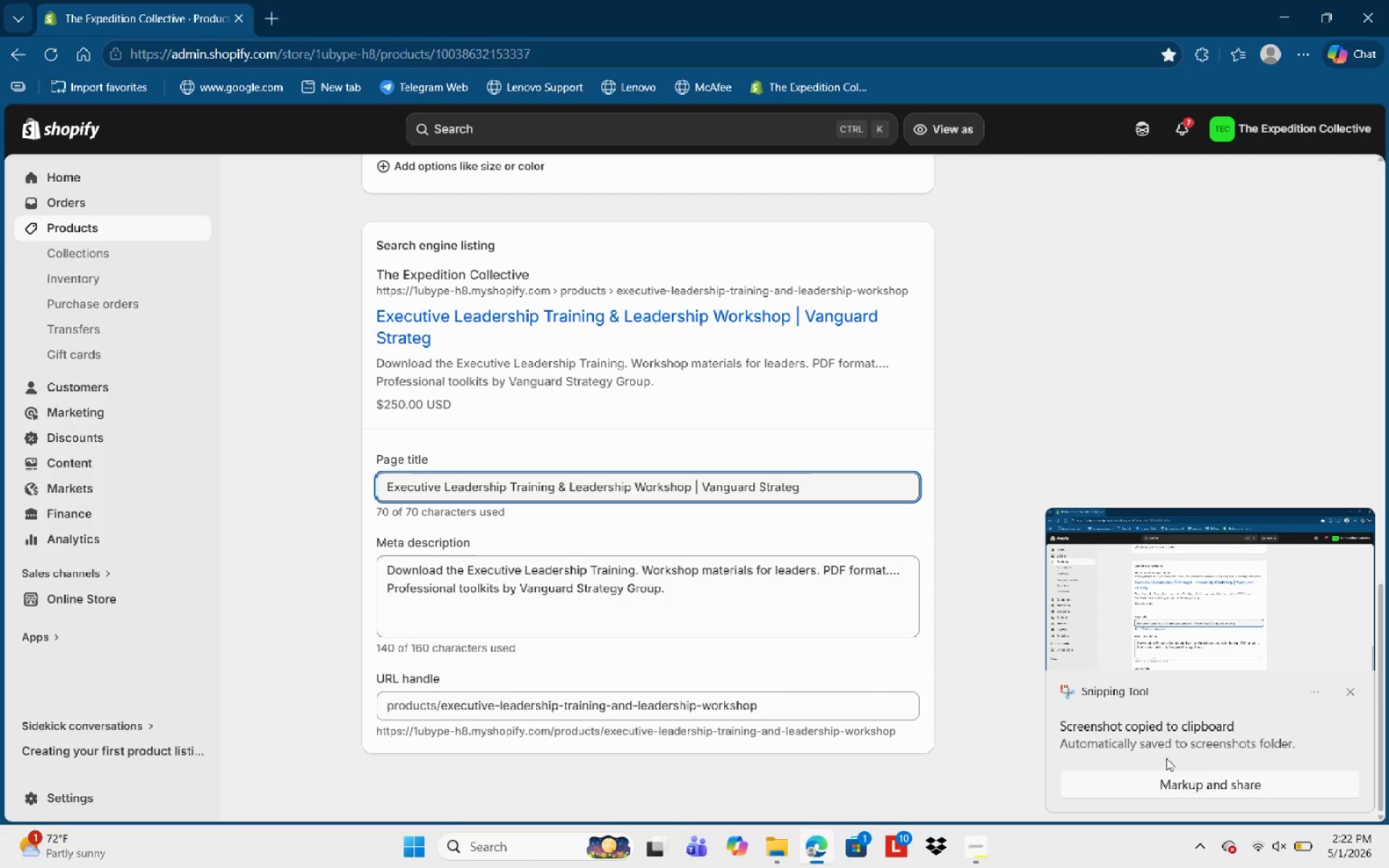 
wait(5.19)
 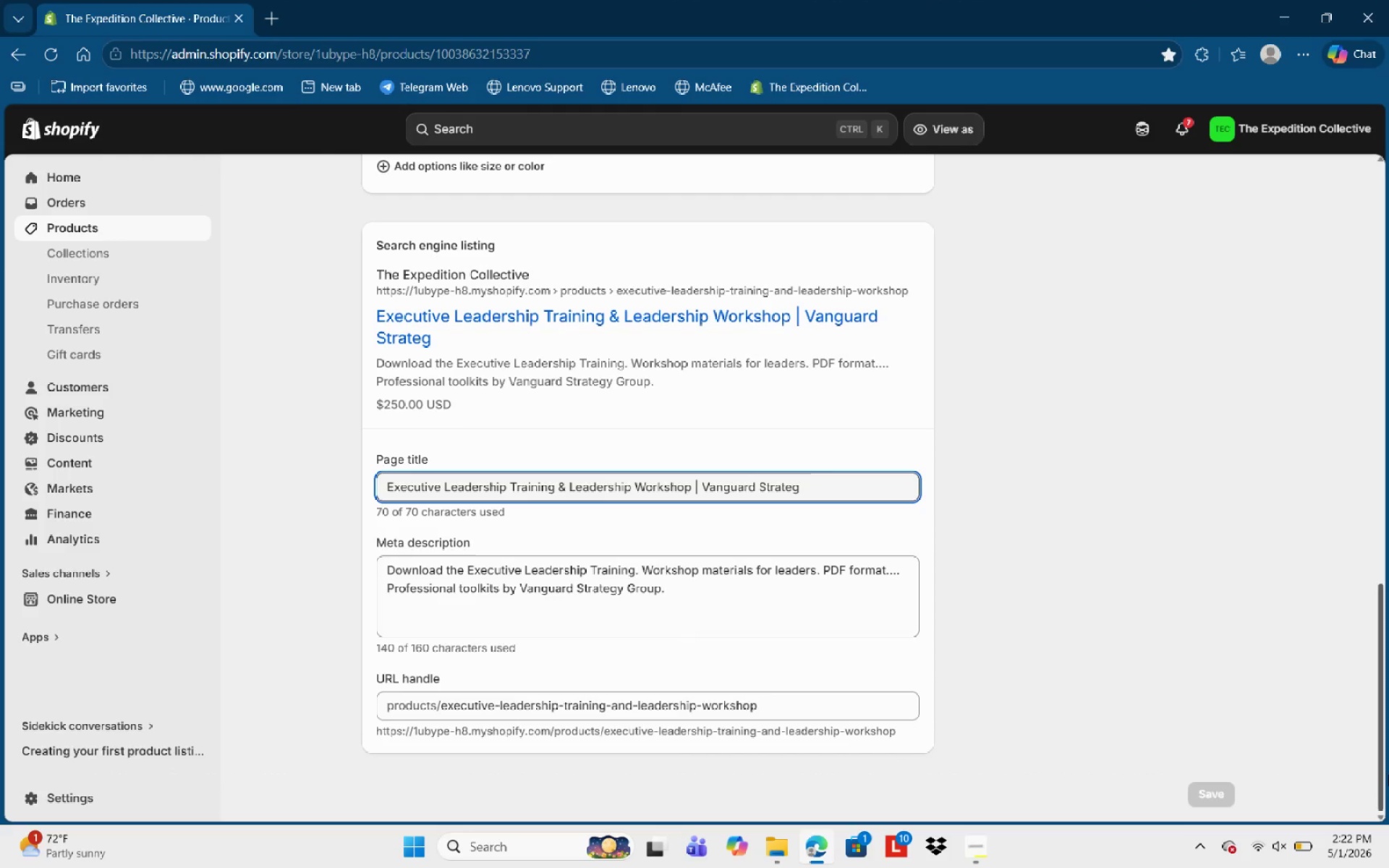 
hold_key(key=ControlLeft, duration=2.12)
 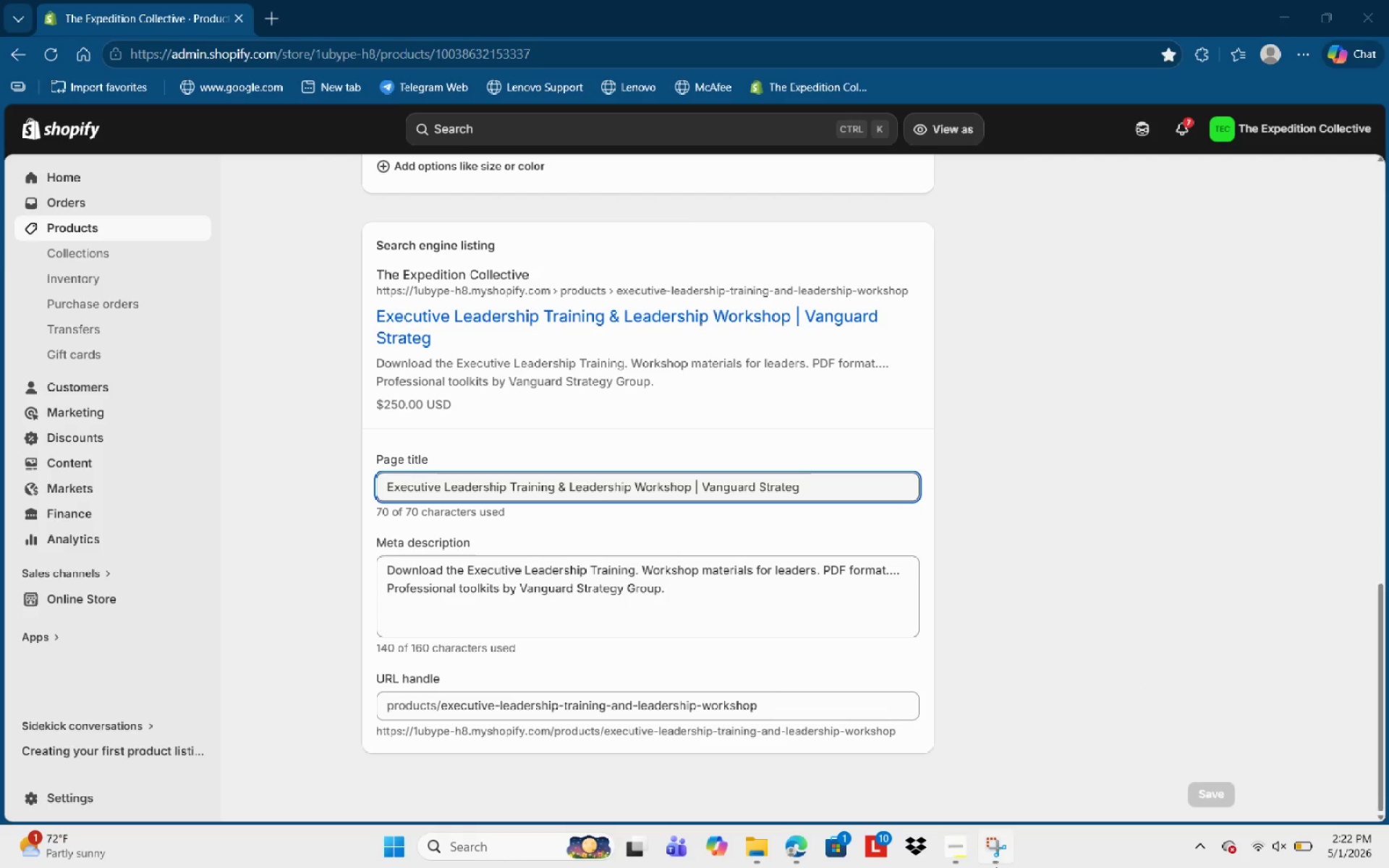 
left_click([996, 867])
 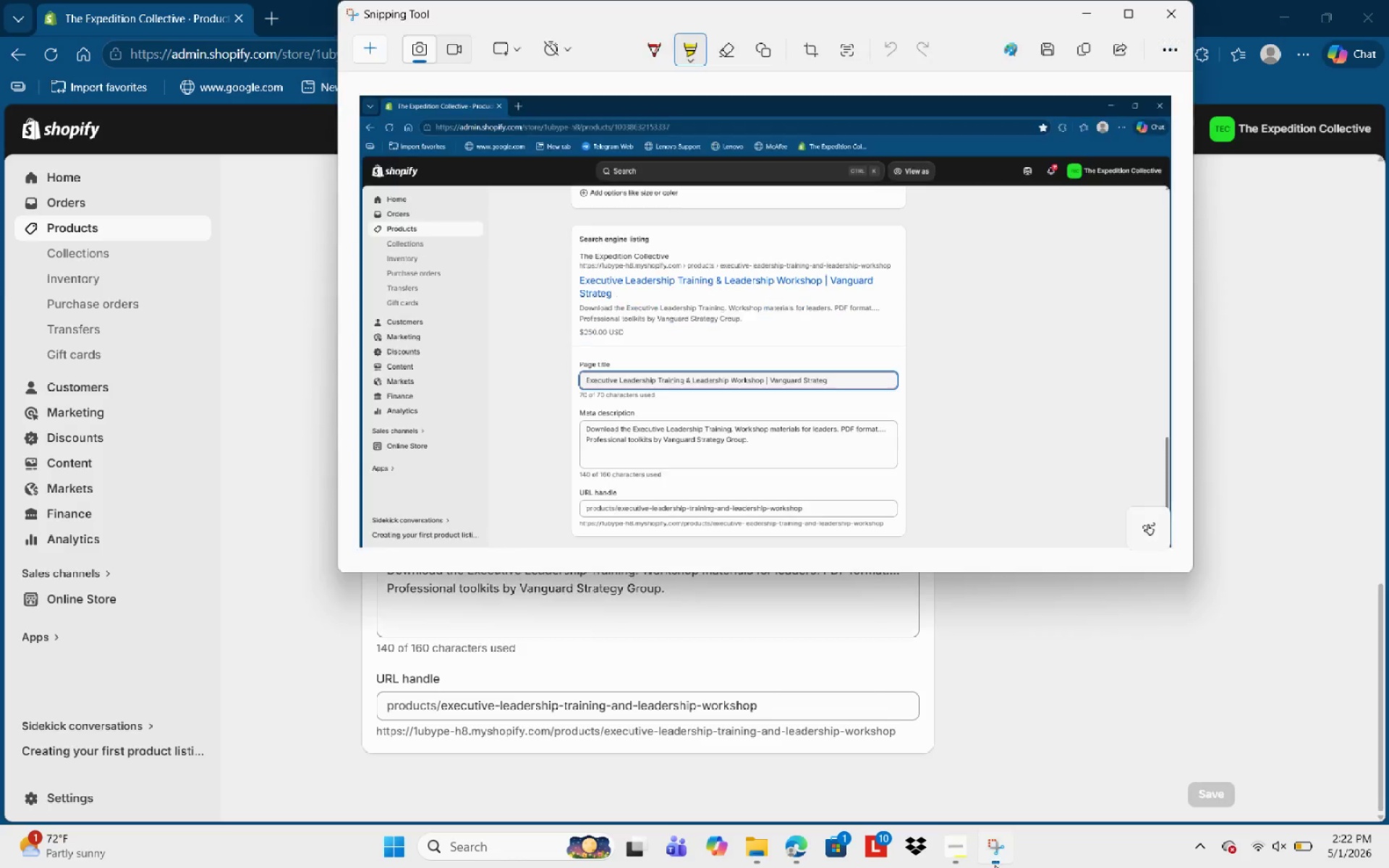 
key(Control+S)
 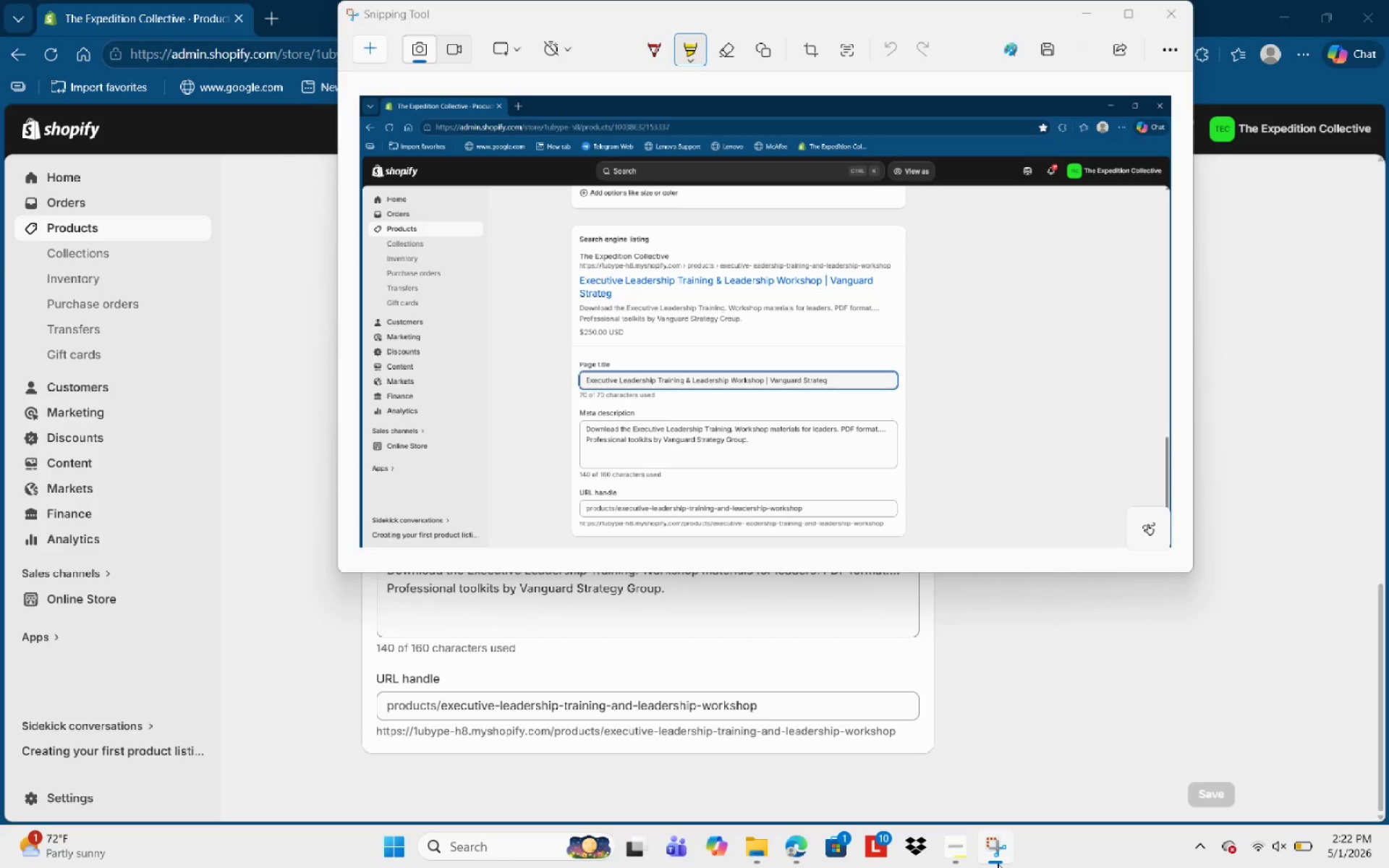 
key(Shift+S)
 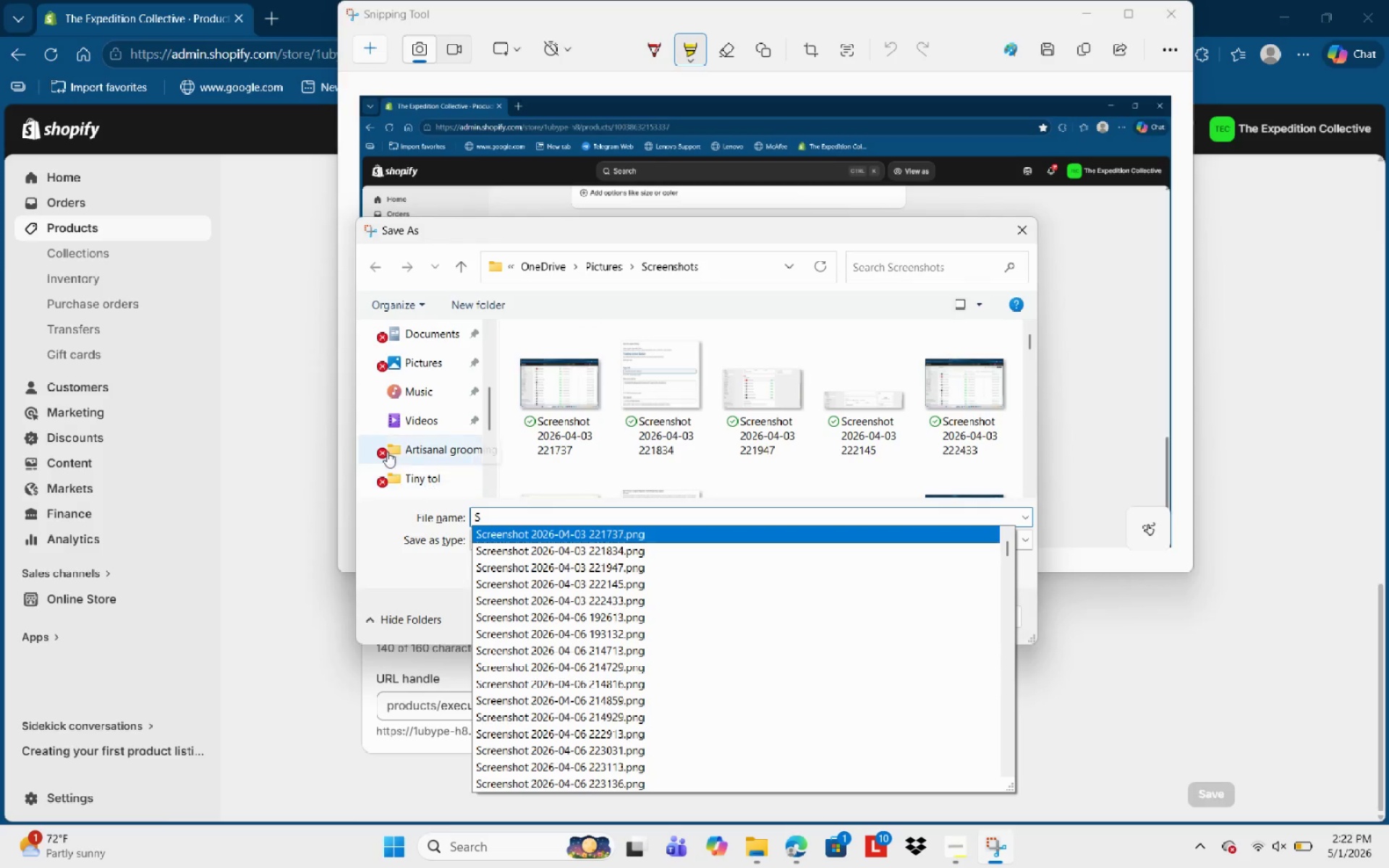 
scroll: coordinate [422, 418], scroll_direction: down, amount: 2.0
 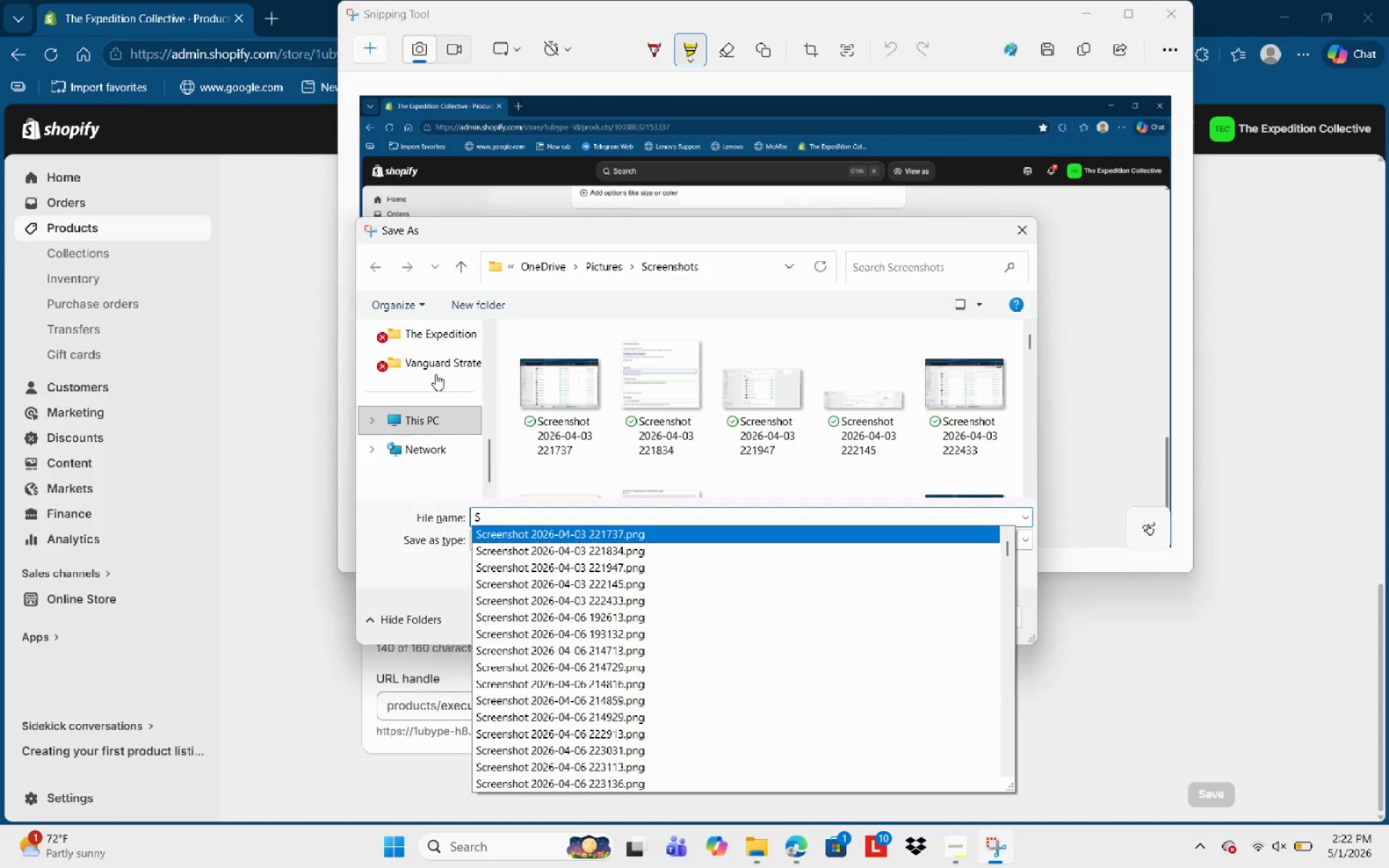 
left_click([438, 360])
 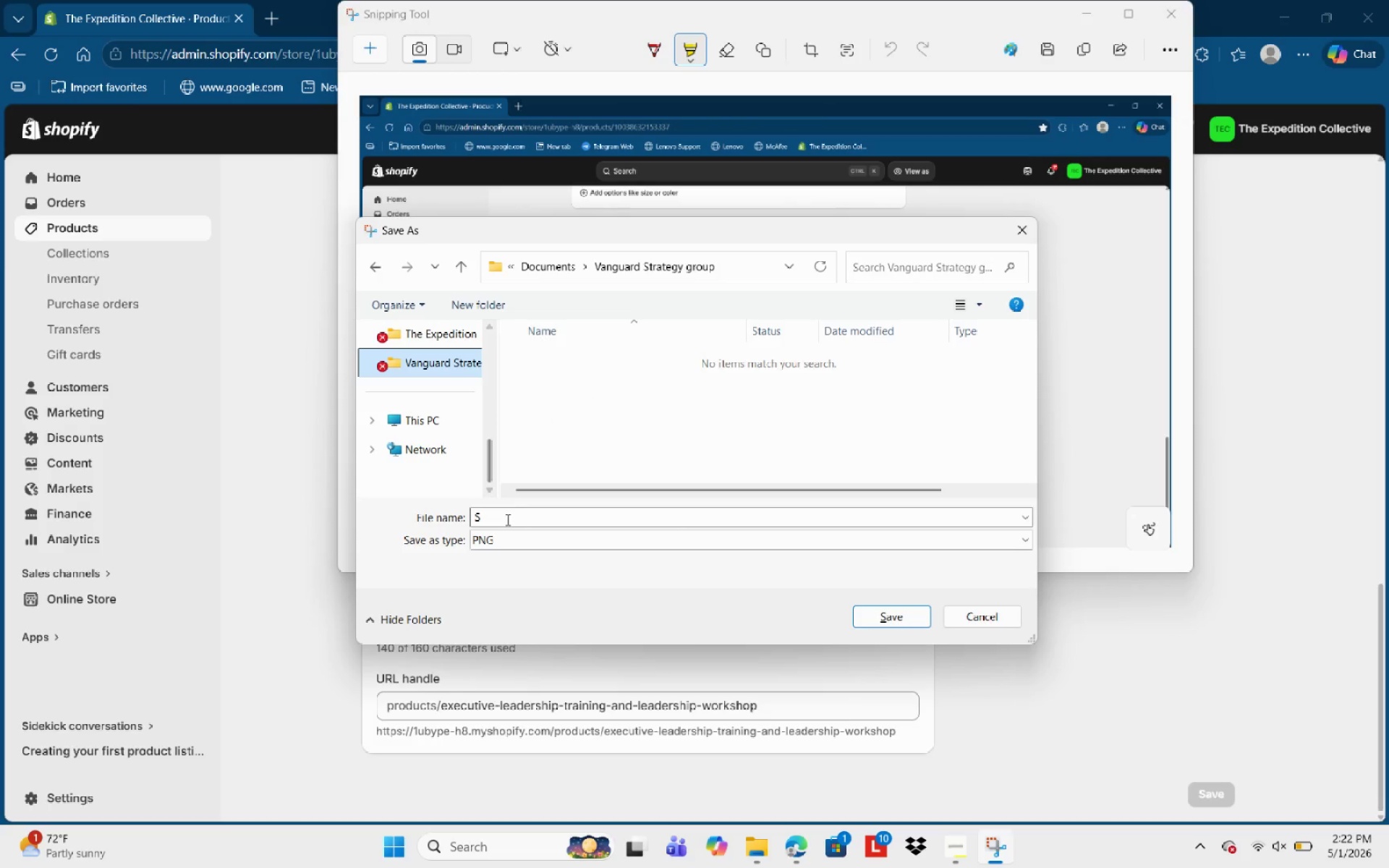 
left_click([506, 520])
 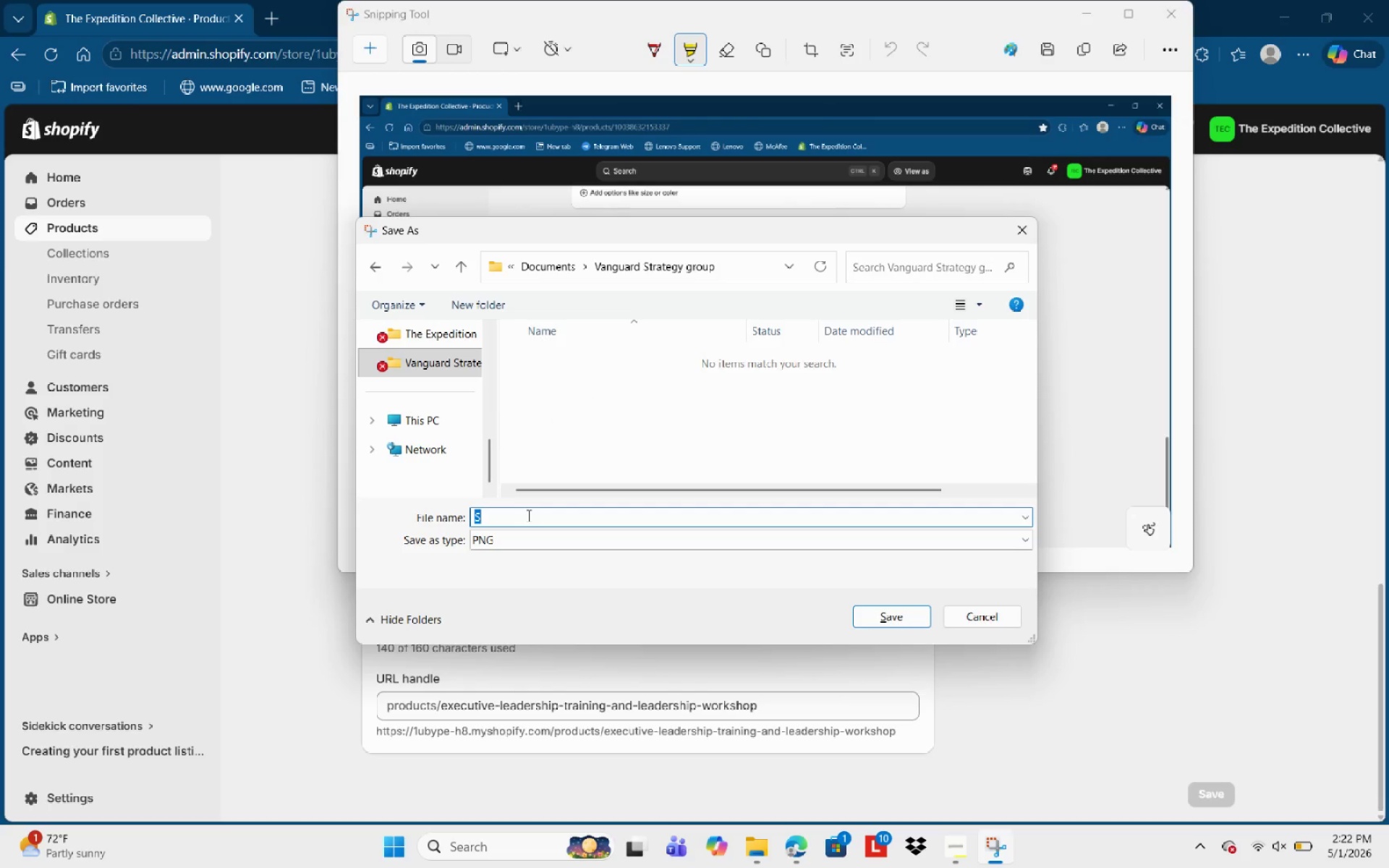 
left_click([528, 515])
 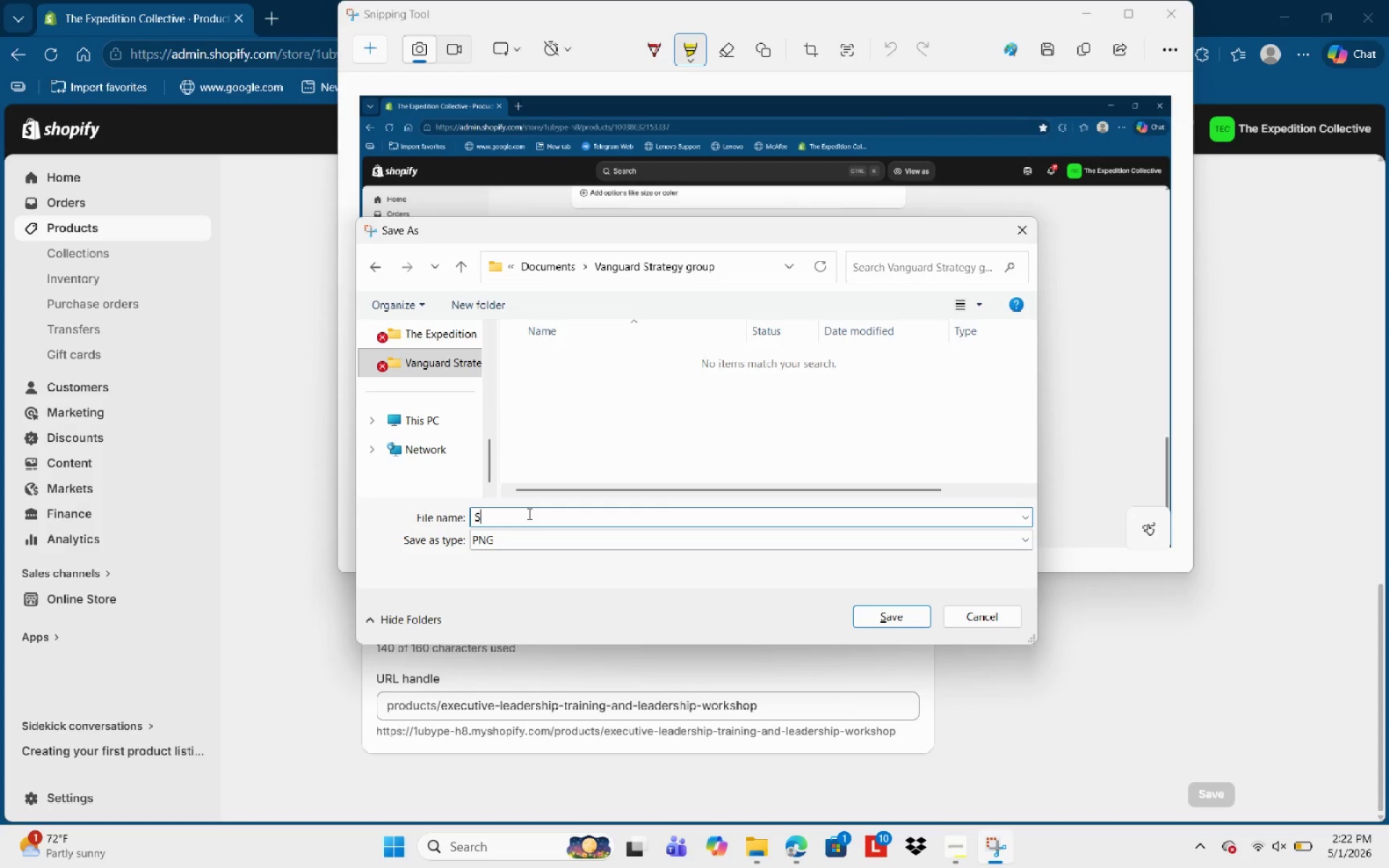 
type(EP)
key(Backspace)
type(O 1)
 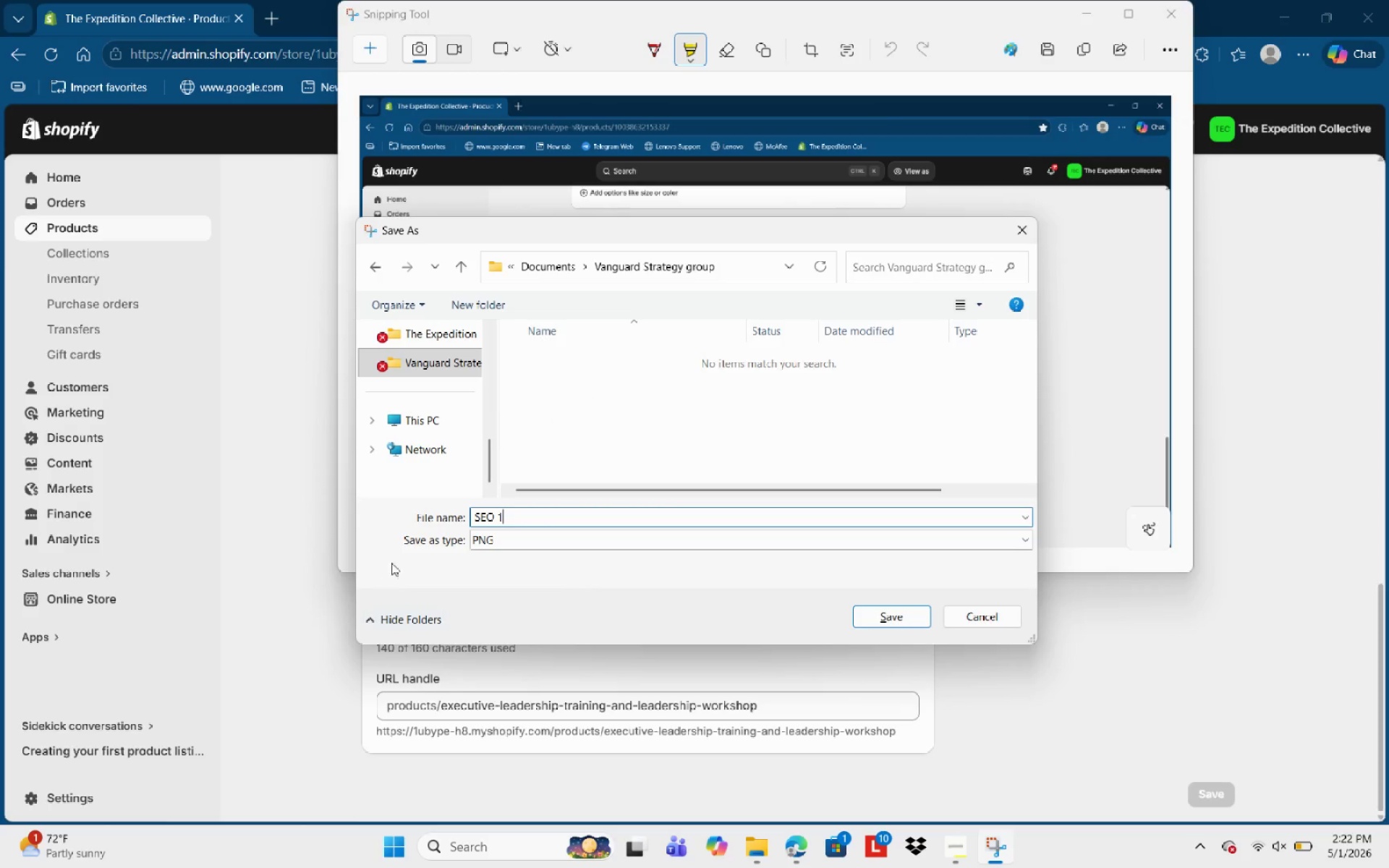 
left_click([527, 543])
 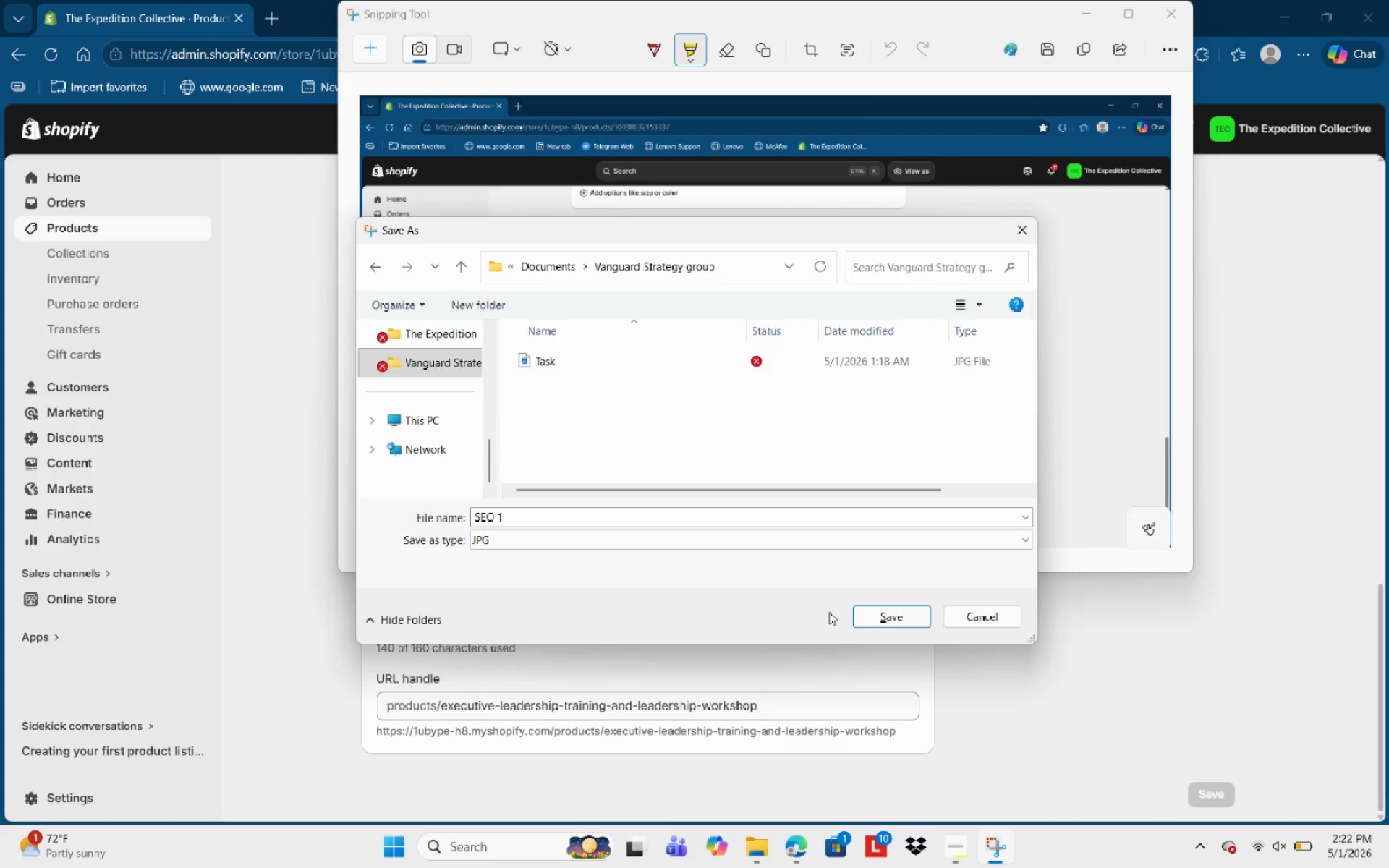 
left_click([911, 614])
 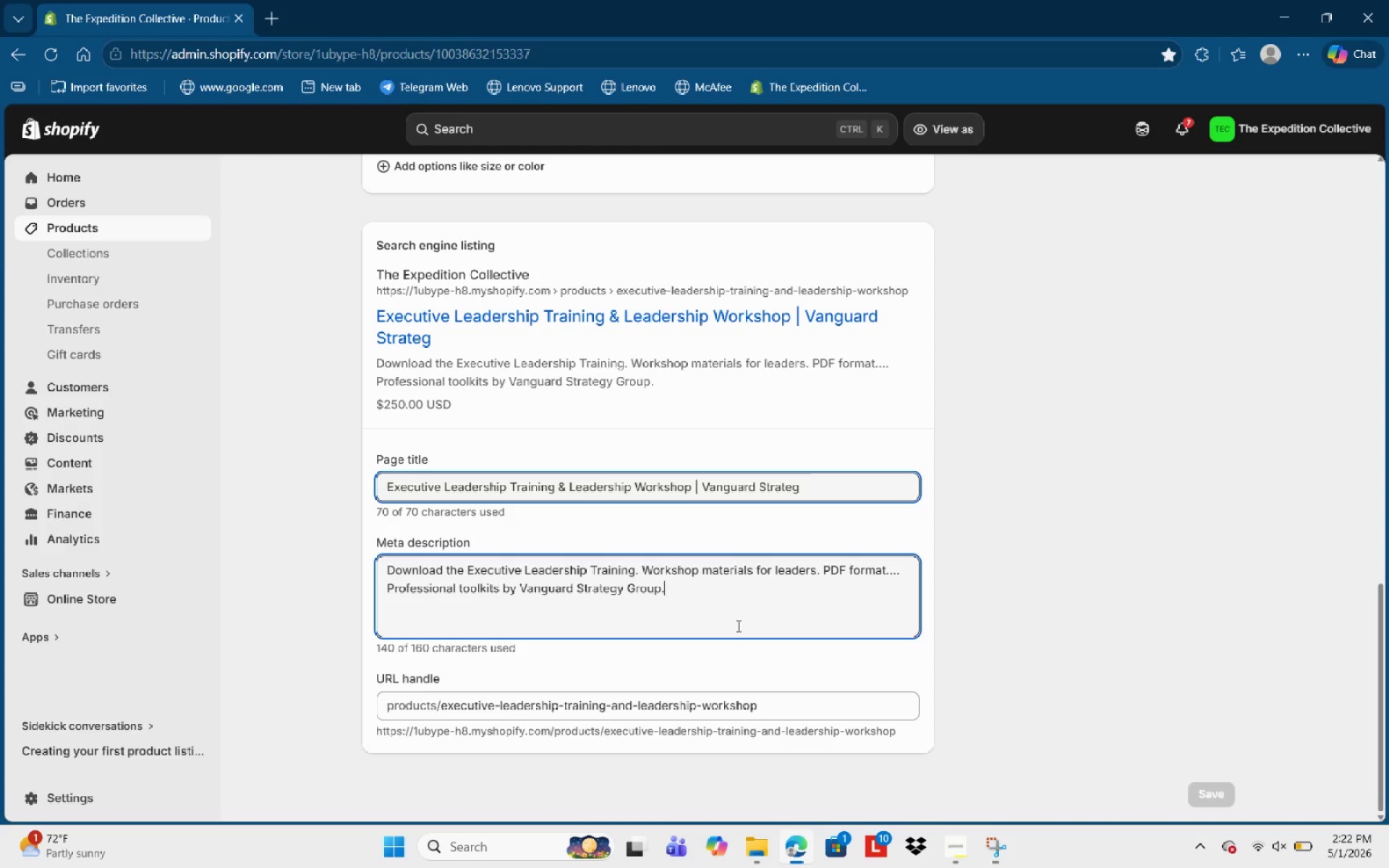 
scroll: coordinate [831, 483], scroll_direction: up, amount: 10.0
 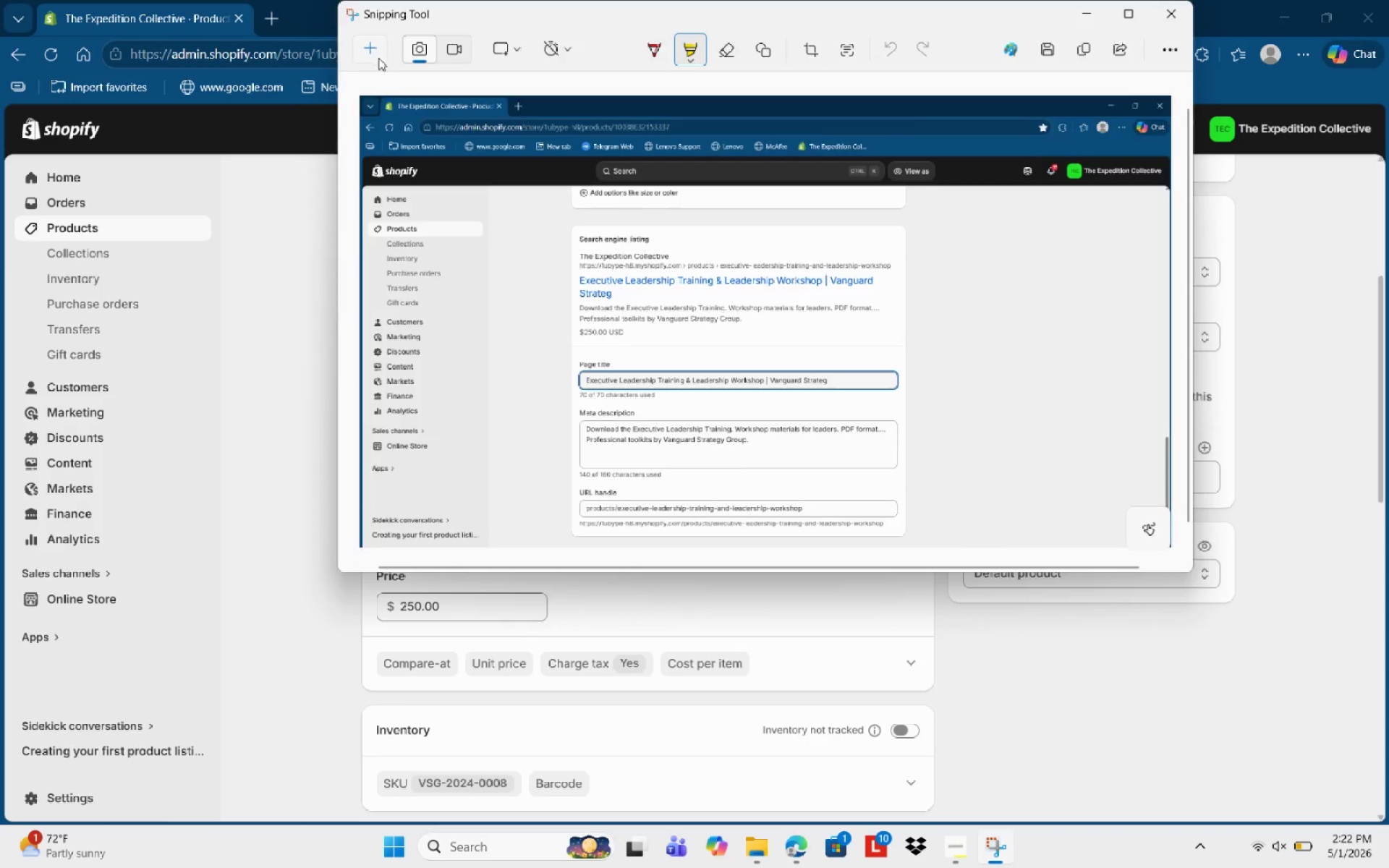 
left_click_drag(start_coordinate=[0, 0], to_coordinate=[1388, 701])
 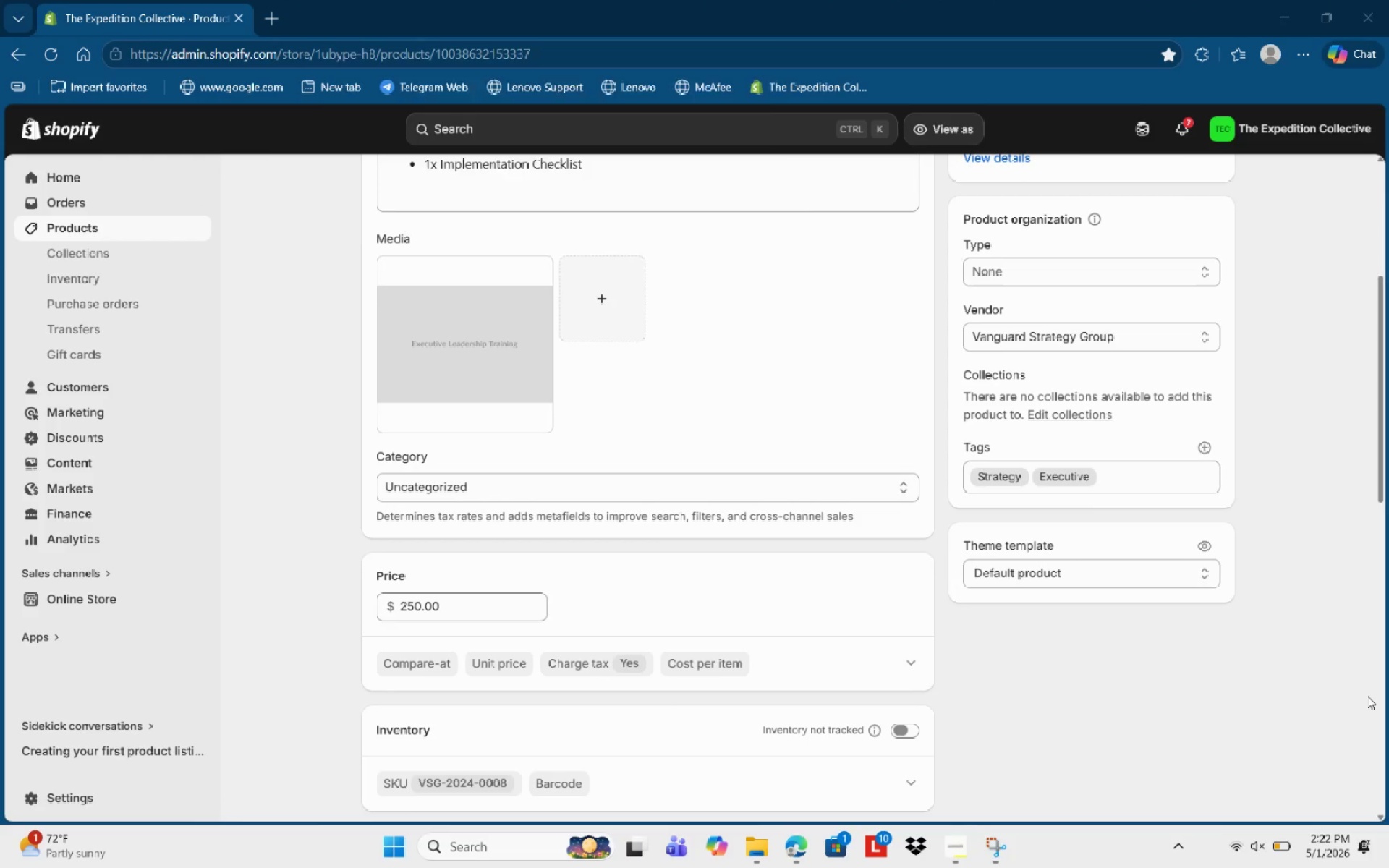 
key(Control+S)
 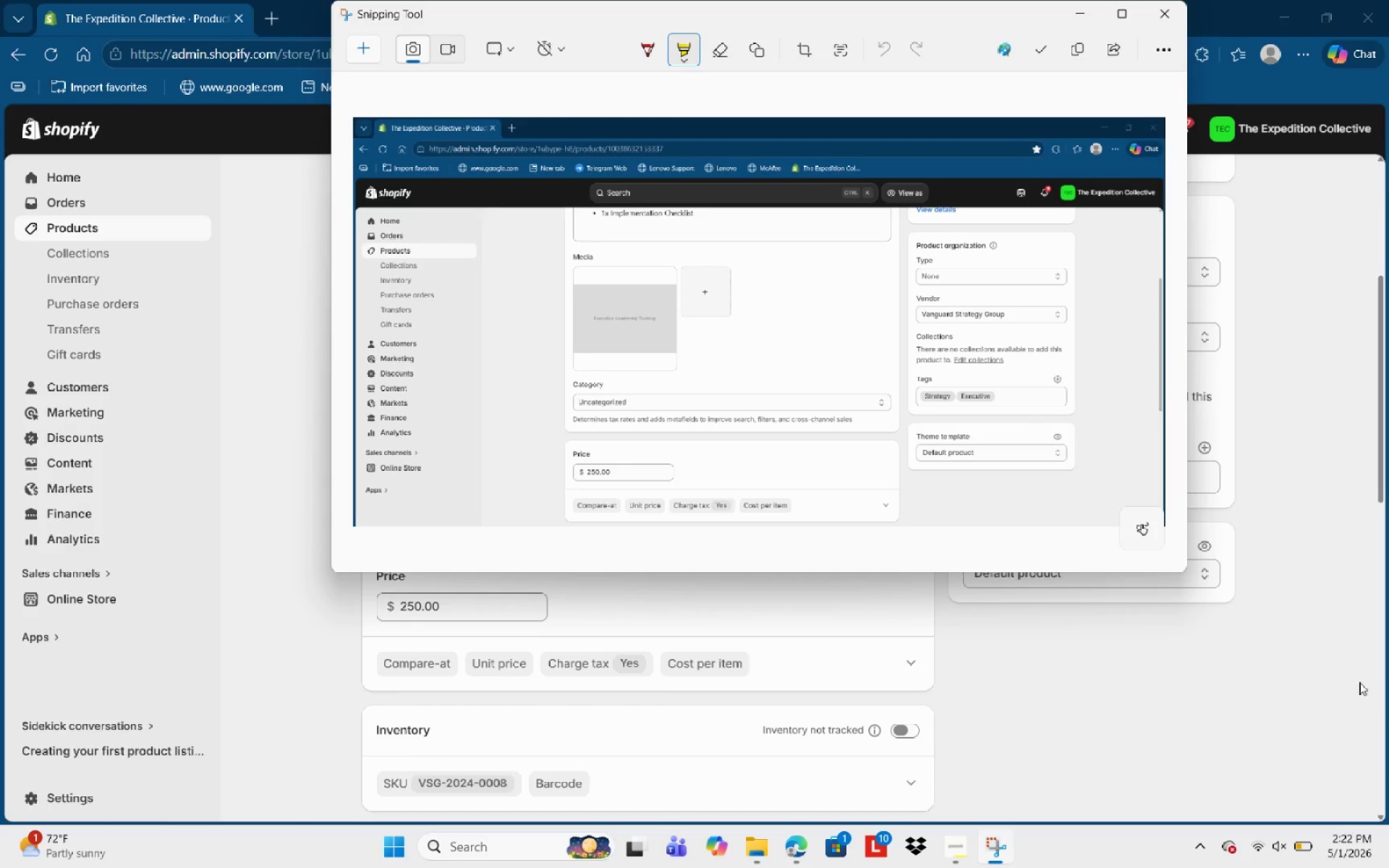 
type(TAG 1)
key(NumpadEnter)
 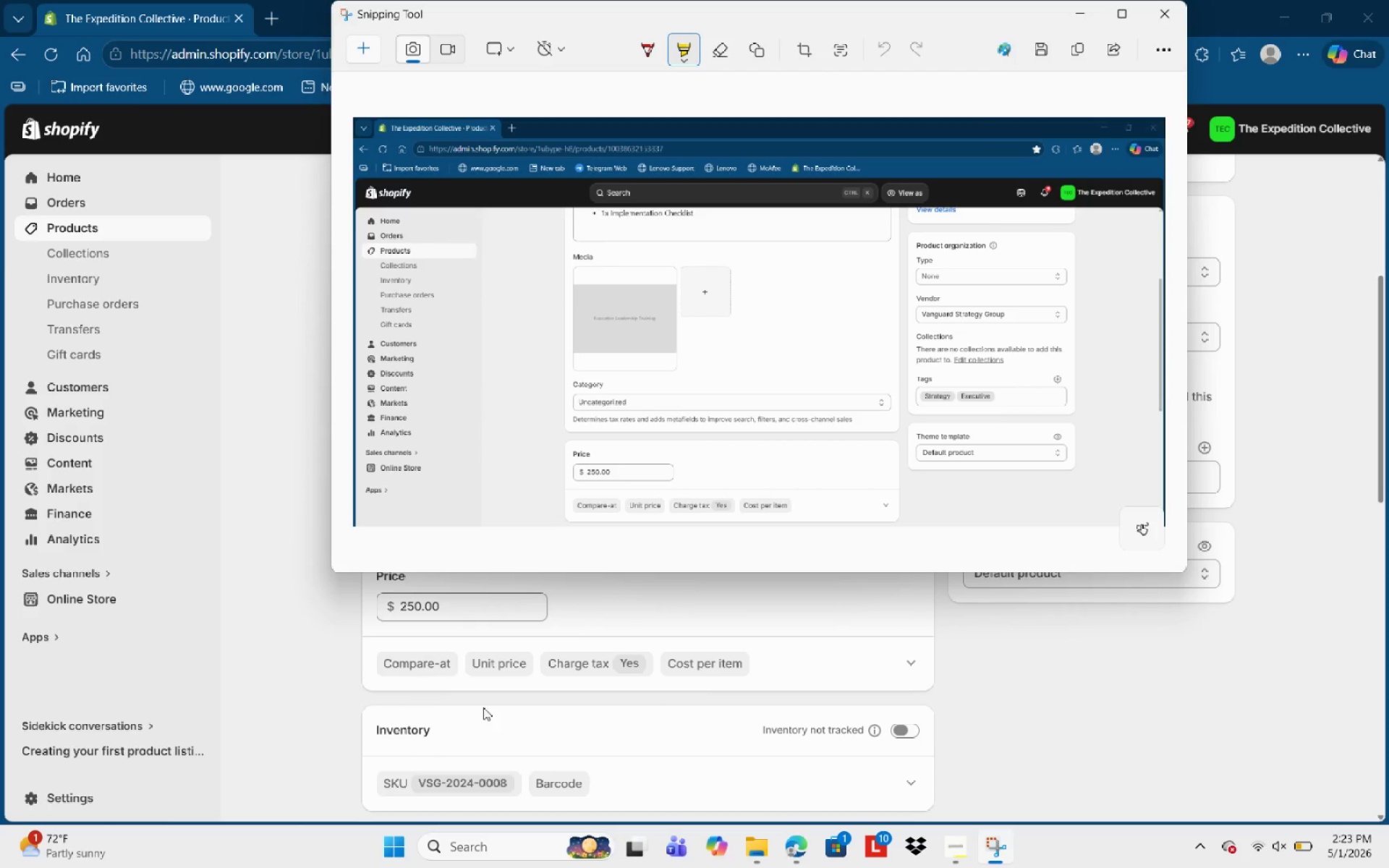 
left_click([306, 362])
 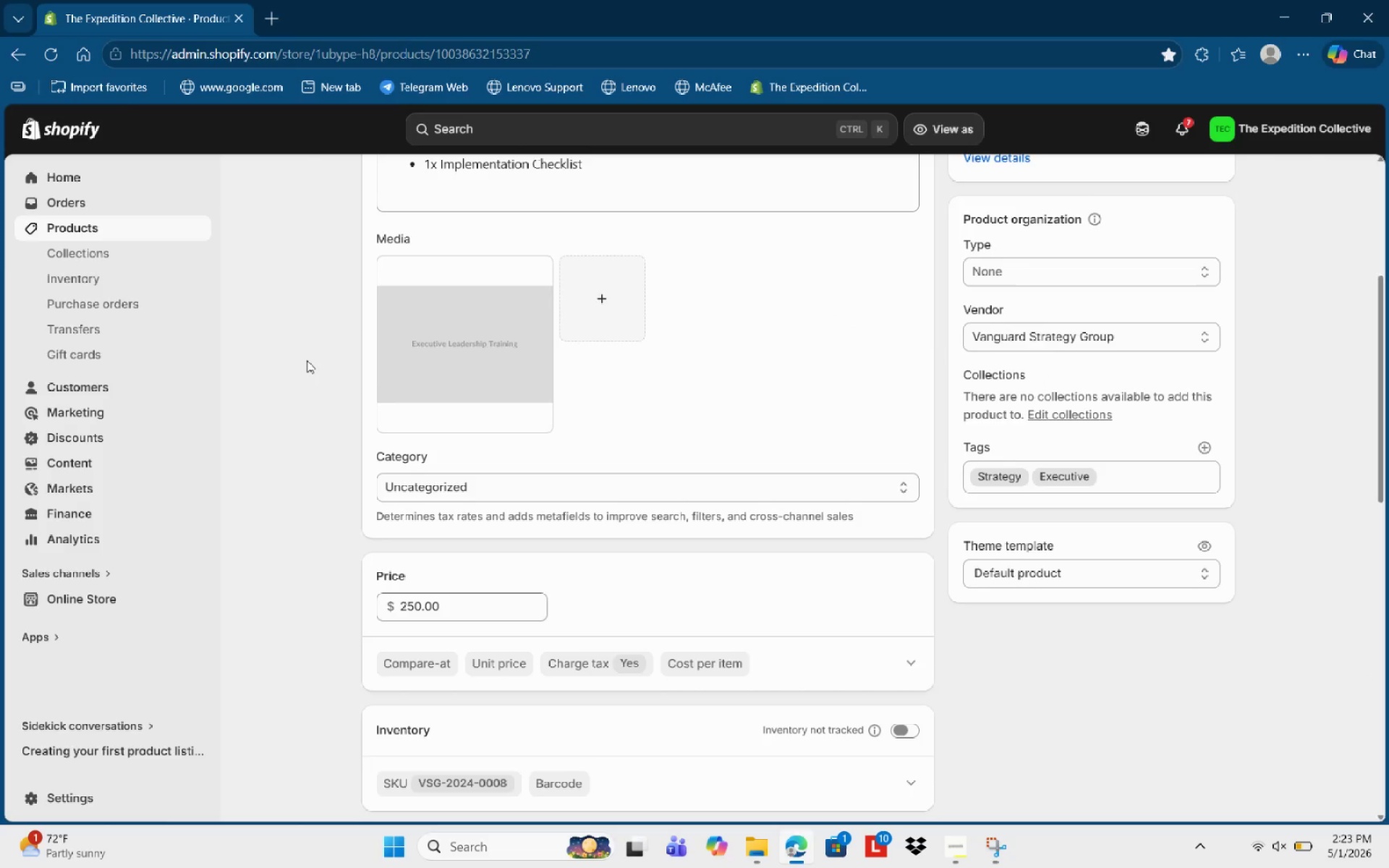 
scroll: coordinate [307, 360], scroll_direction: up, amount: 9.0
 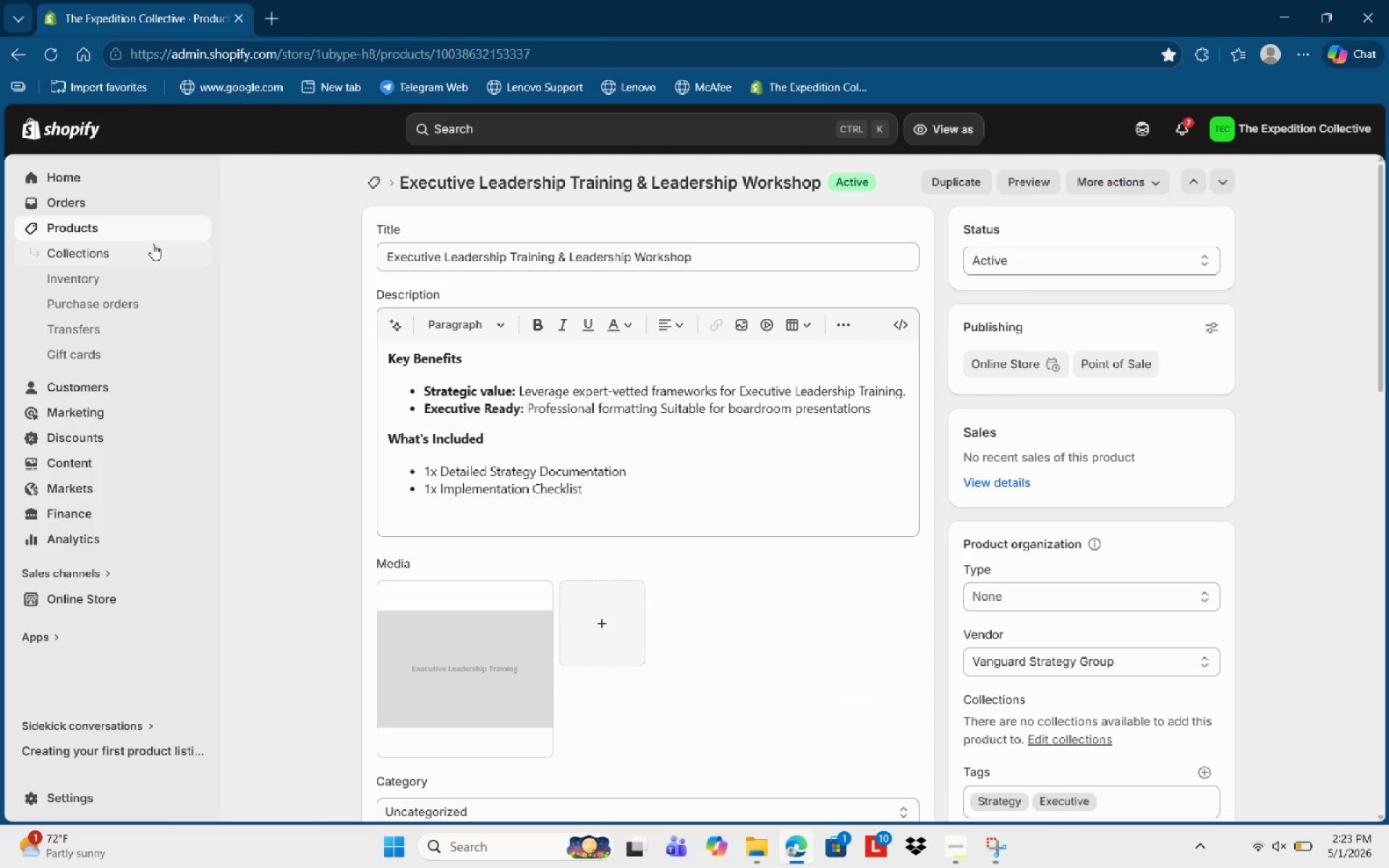 
left_click([137, 229])
 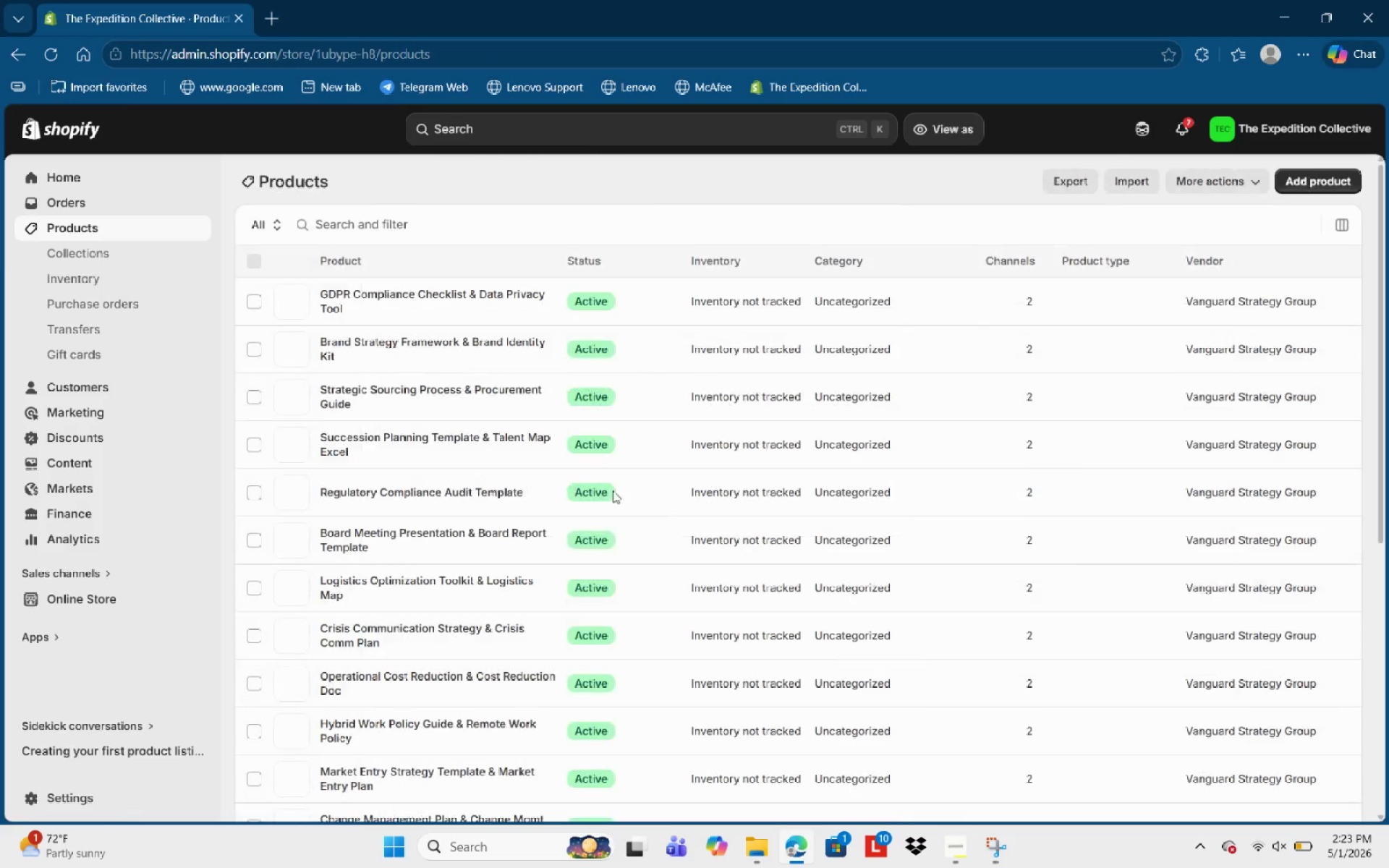 
scroll: coordinate [589, 482], scroll_direction: up, amount: 2.0
 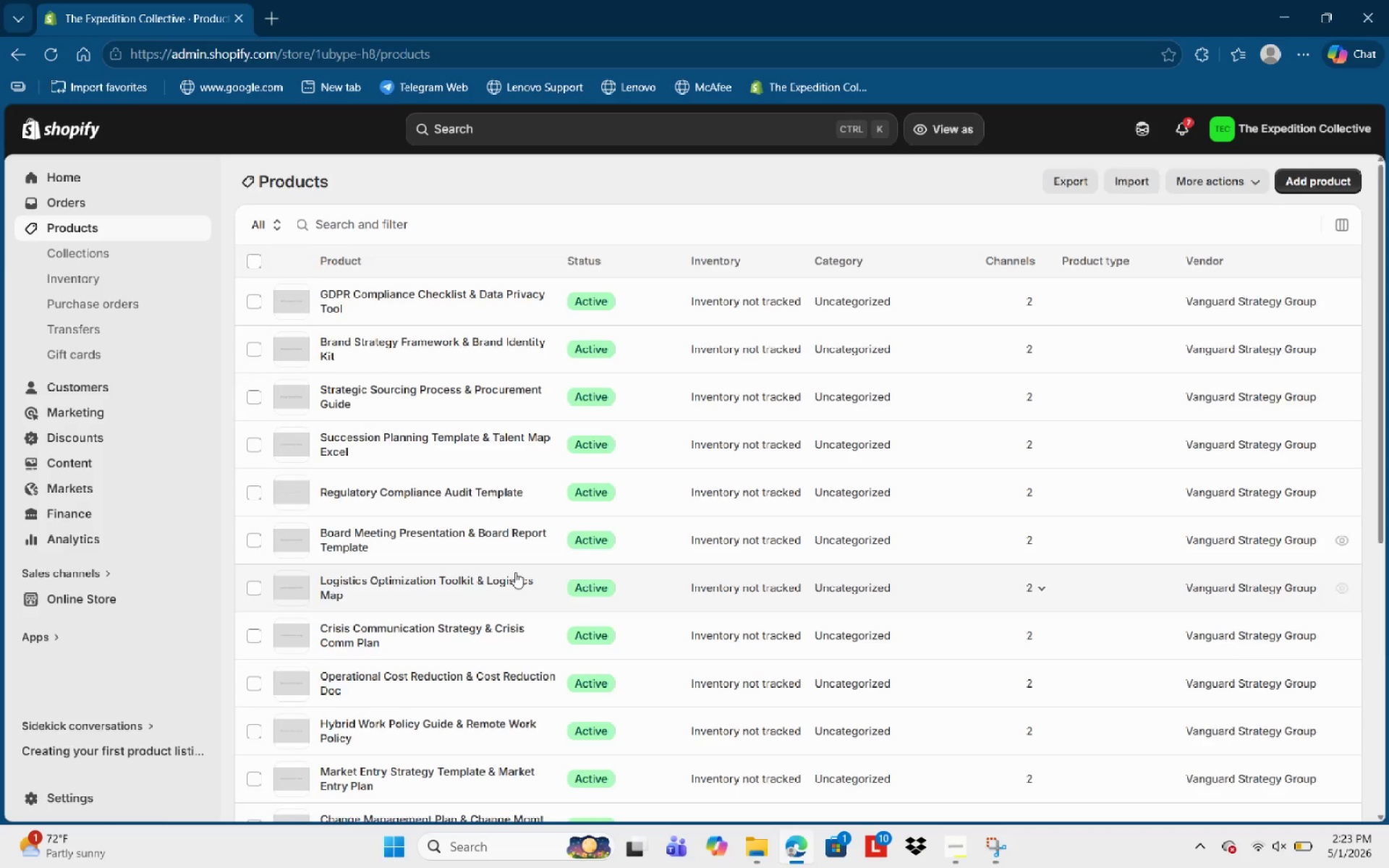 
scroll: coordinate [480, 667], scroll_direction: down, amount: 12.0
 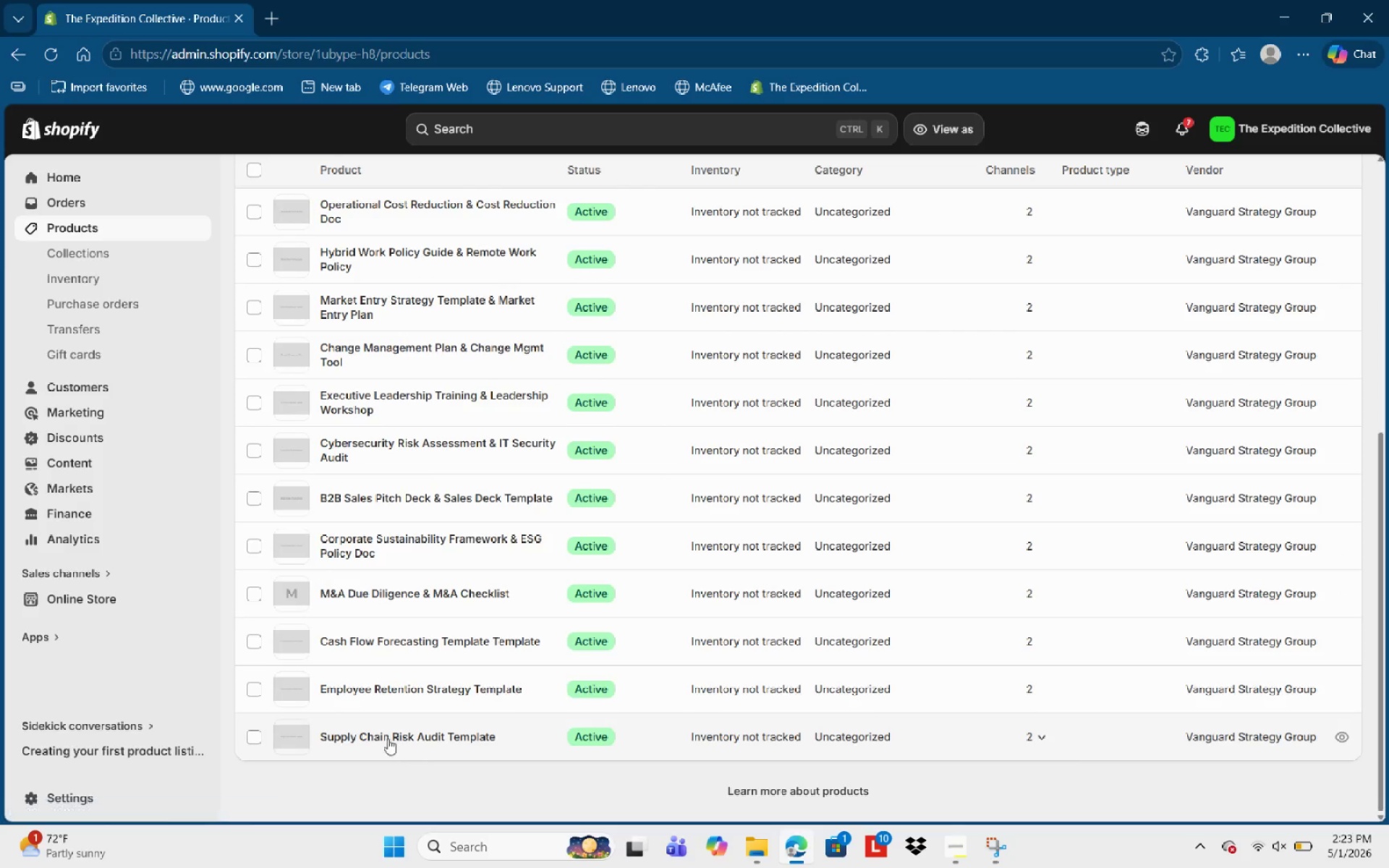 
left_click([389, 728])
 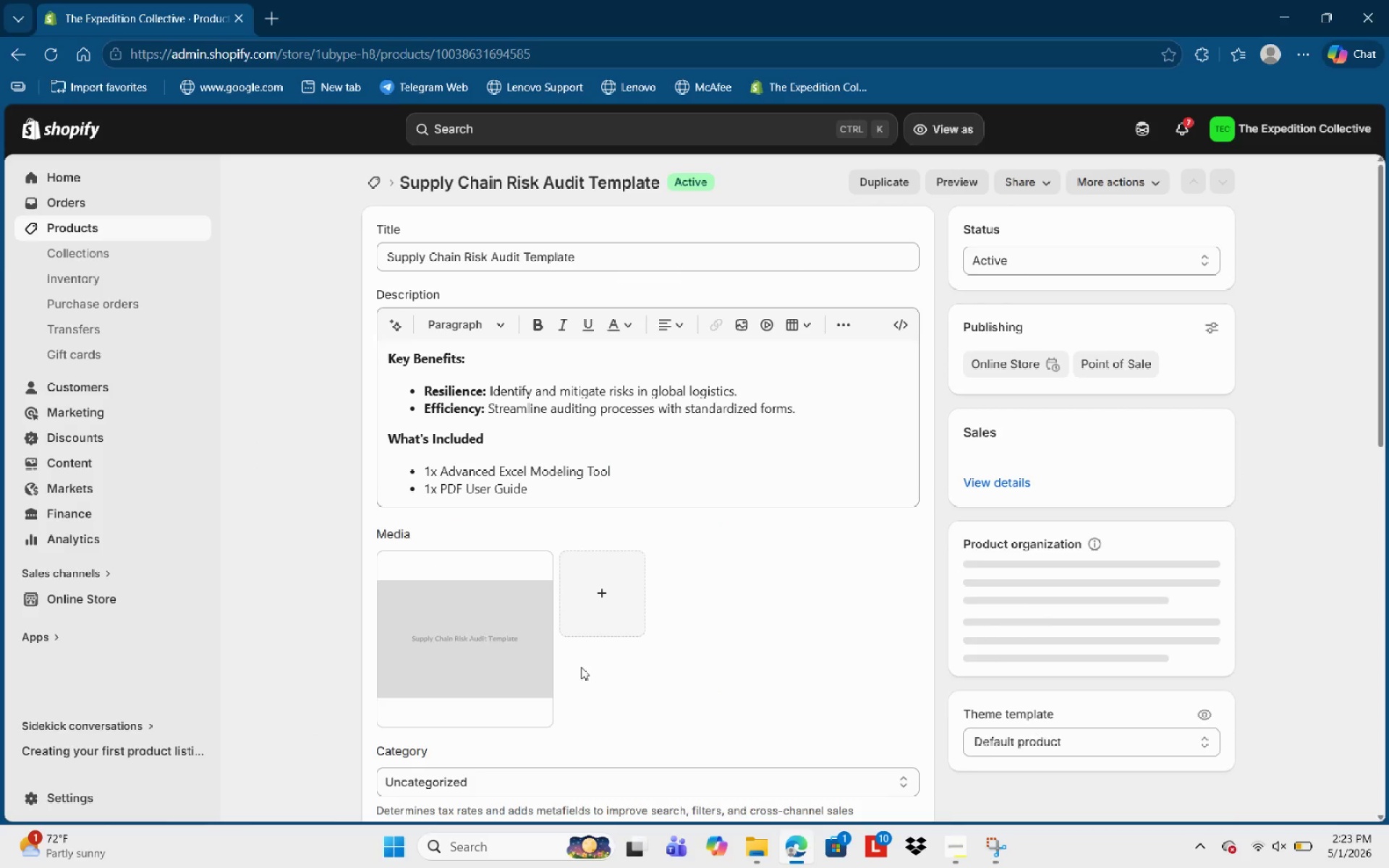 
scroll: coordinate [581, 668], scroll_direction: down, amount: 12.0
 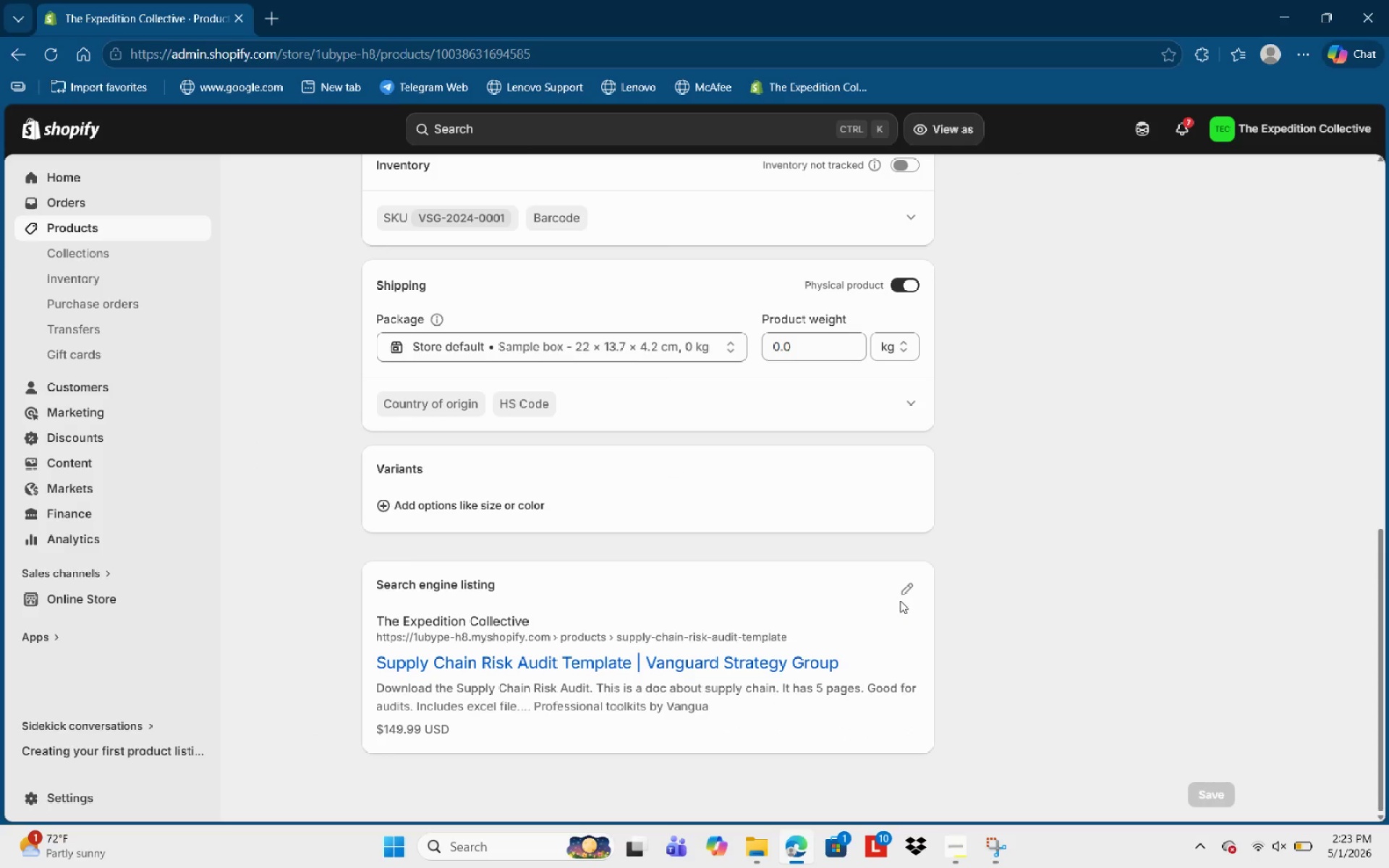 
left_click([898, 589])
 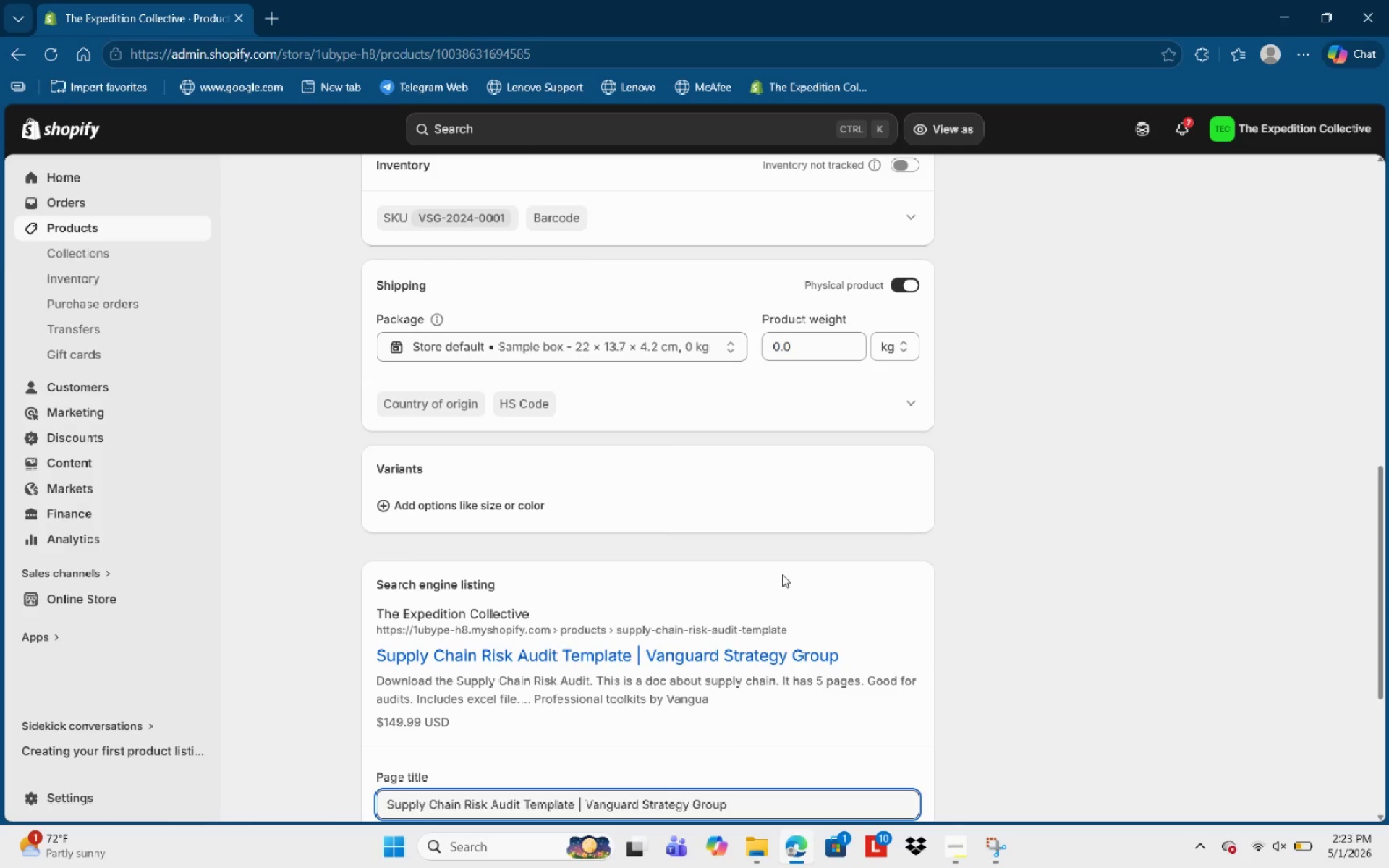 
scroll: coordinate [780, 574], scroll_direction: down, amount: 5.0
 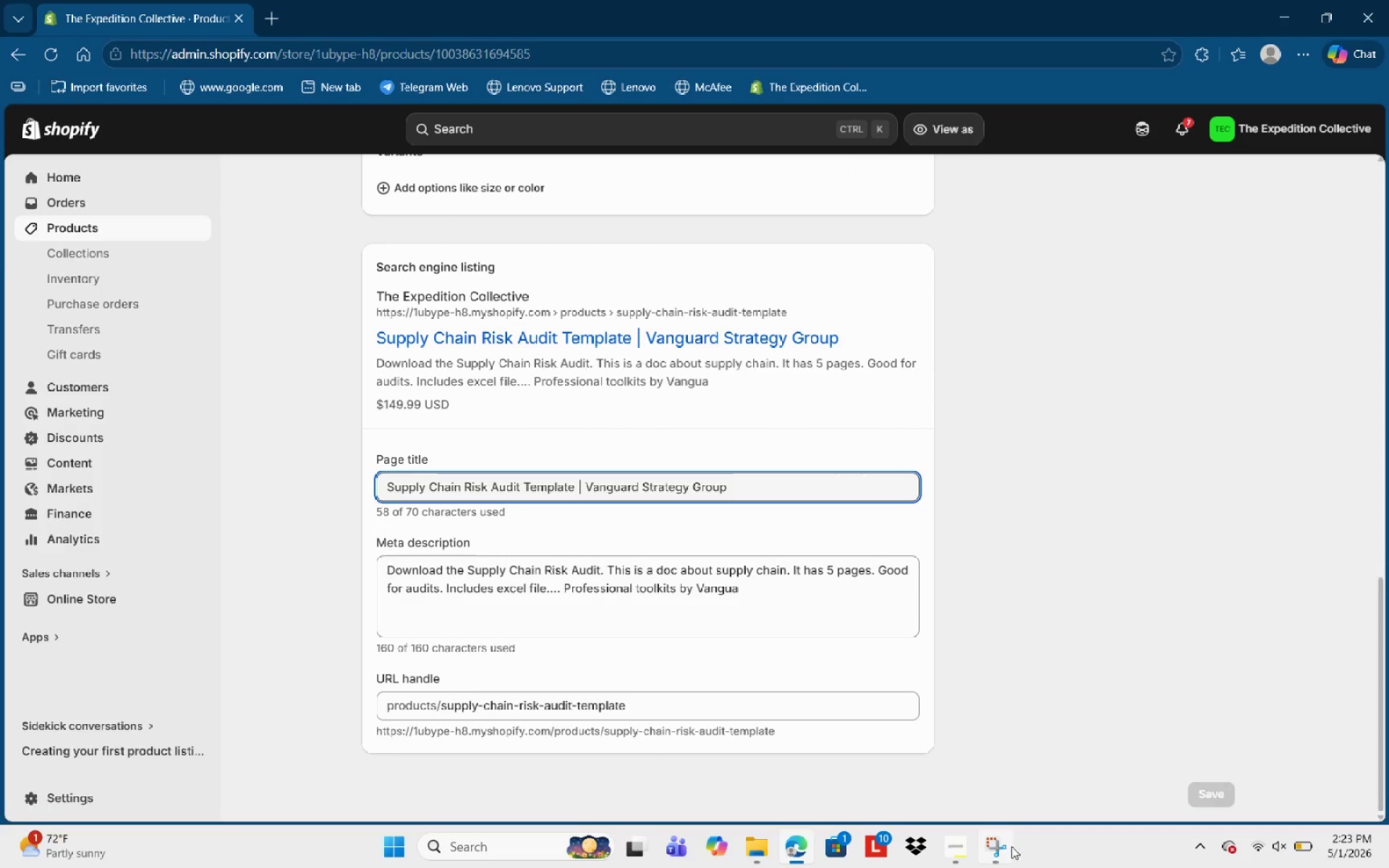 
left_click([992, 844])
 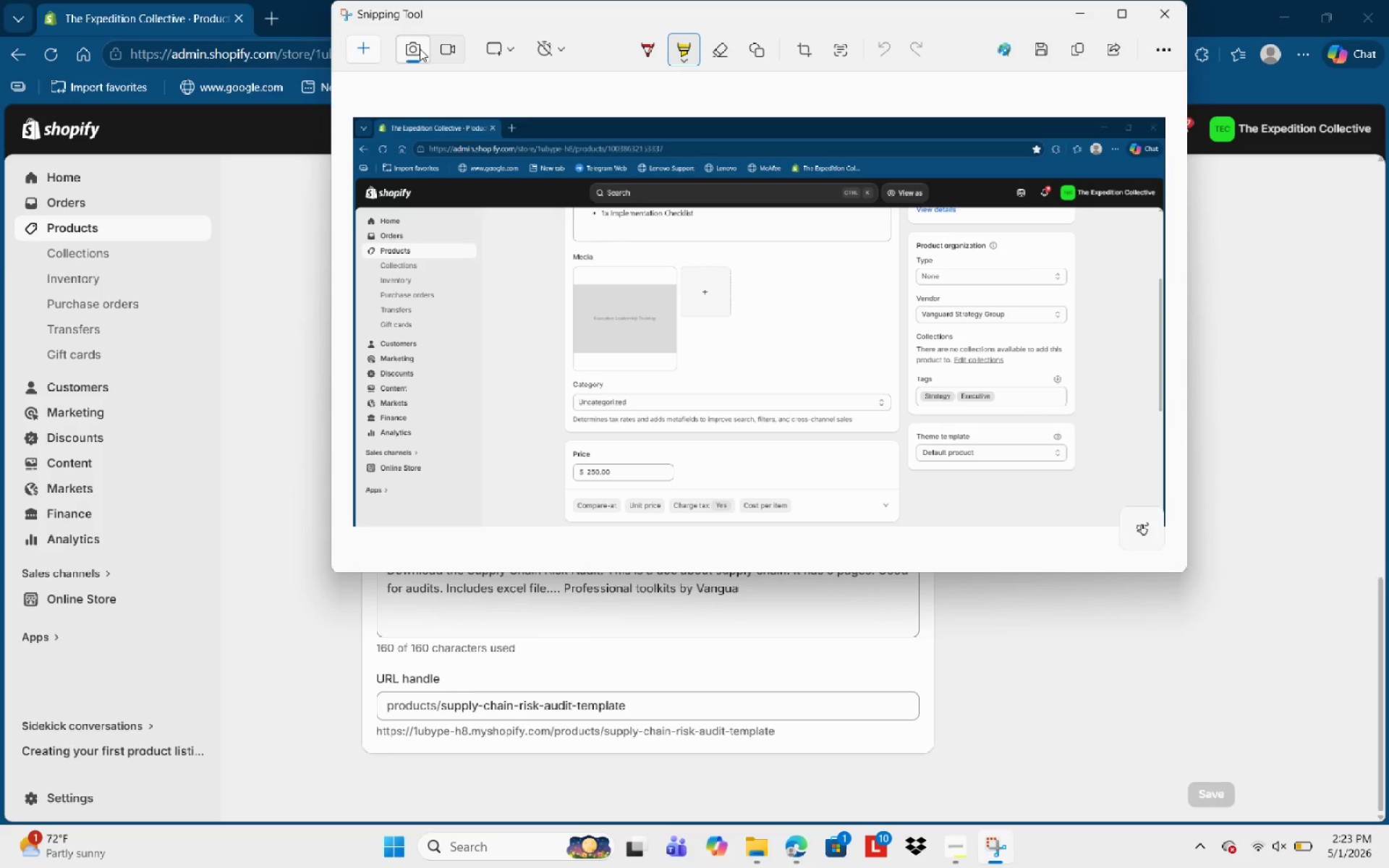 
left_click([370, 52])
 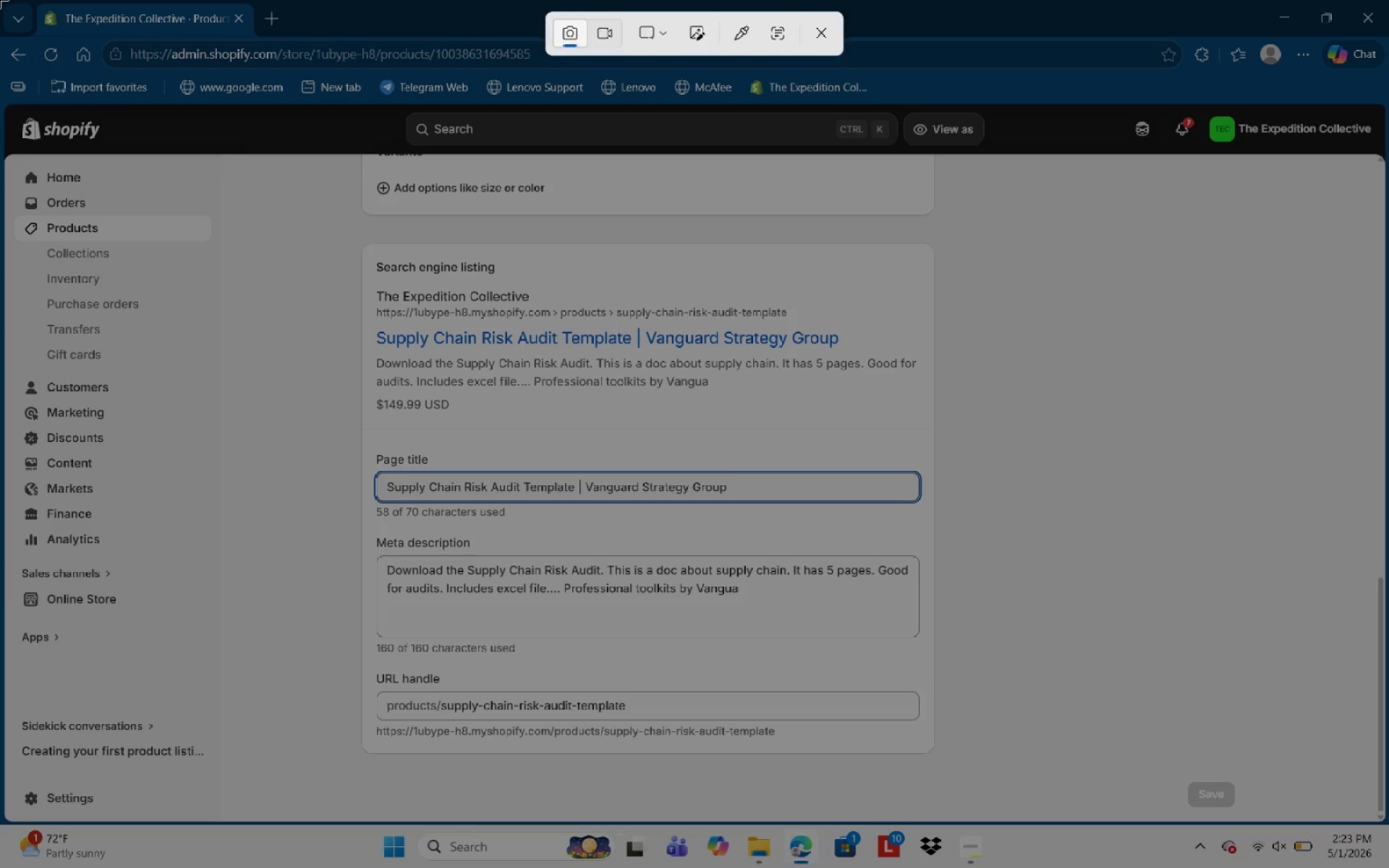 
left_click_drag(start_coordinate=[0, 0], to_coordinate=[1388, 787])
 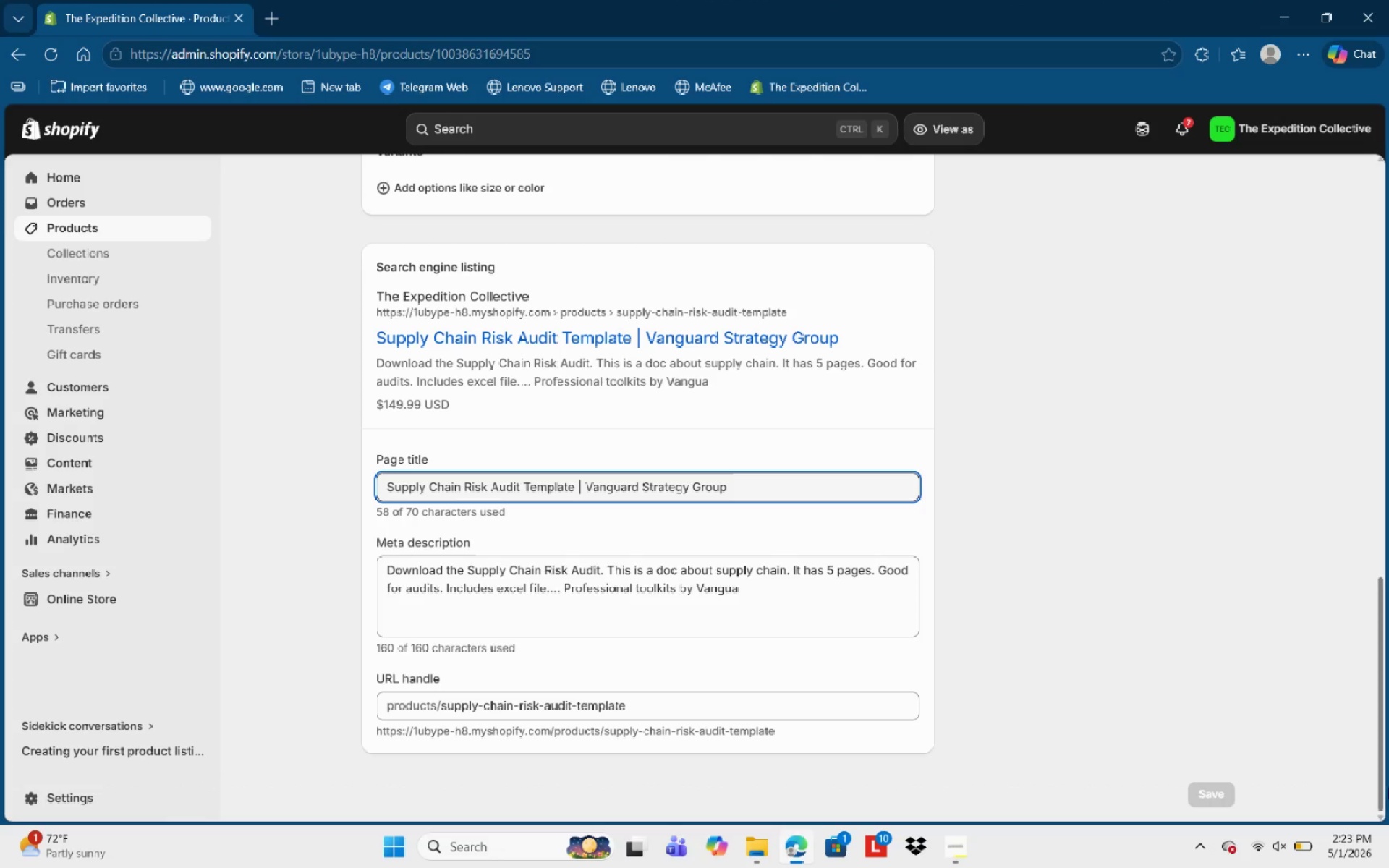 
key(Control+S)
 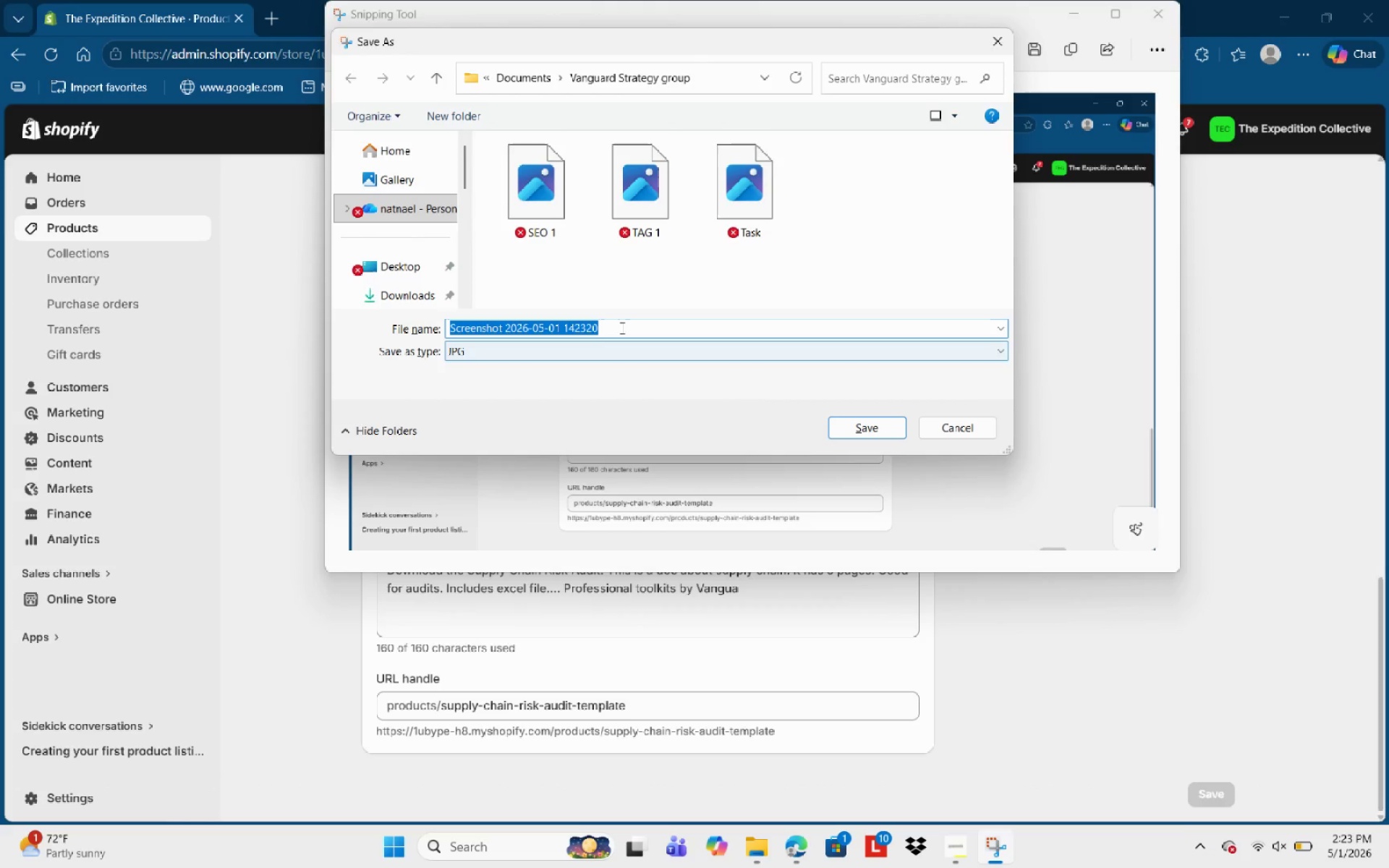 
wait(5.59)
 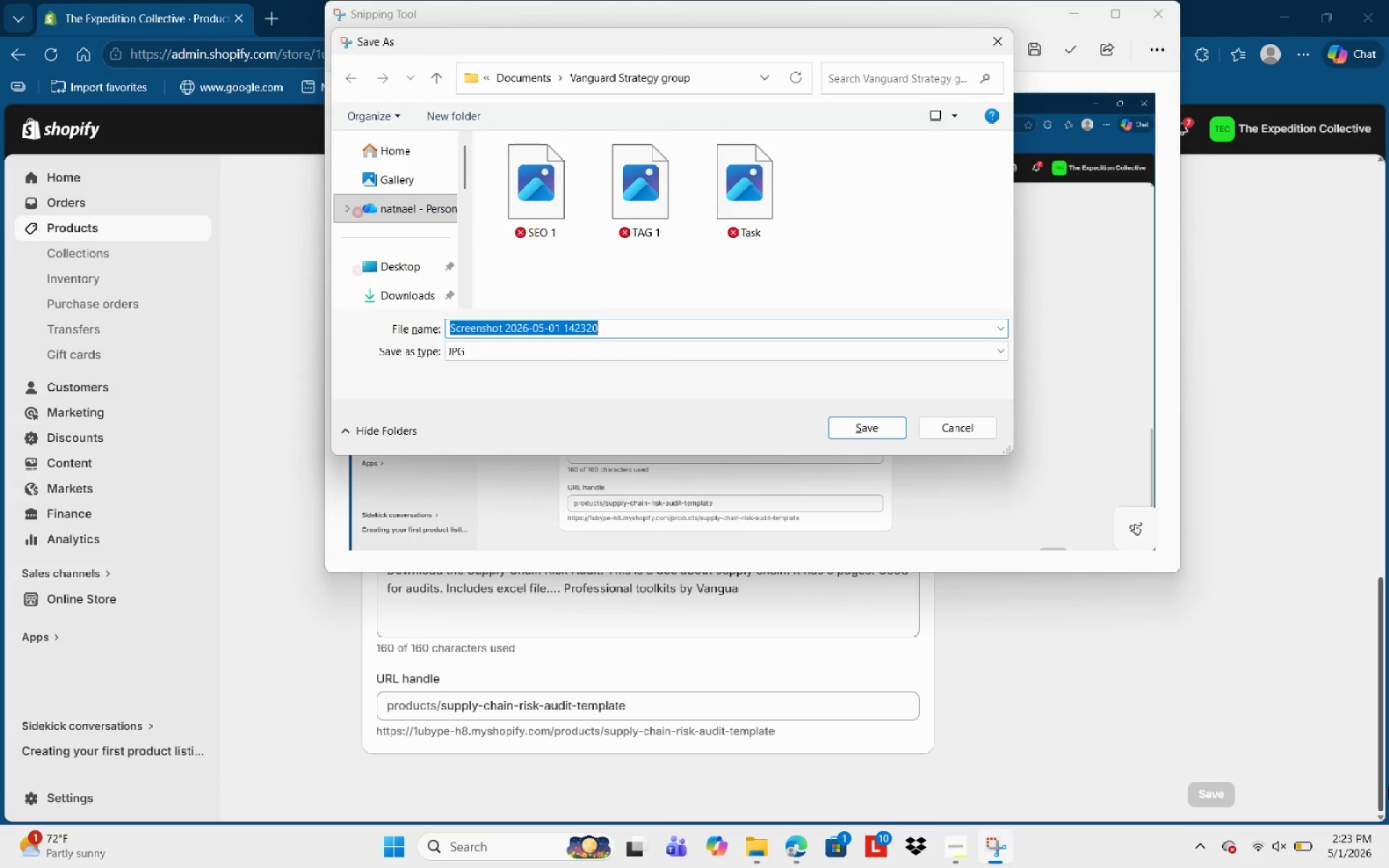 
type(SEO 1)
key(Backspace)
type(2)
key(NumpadEnter)
 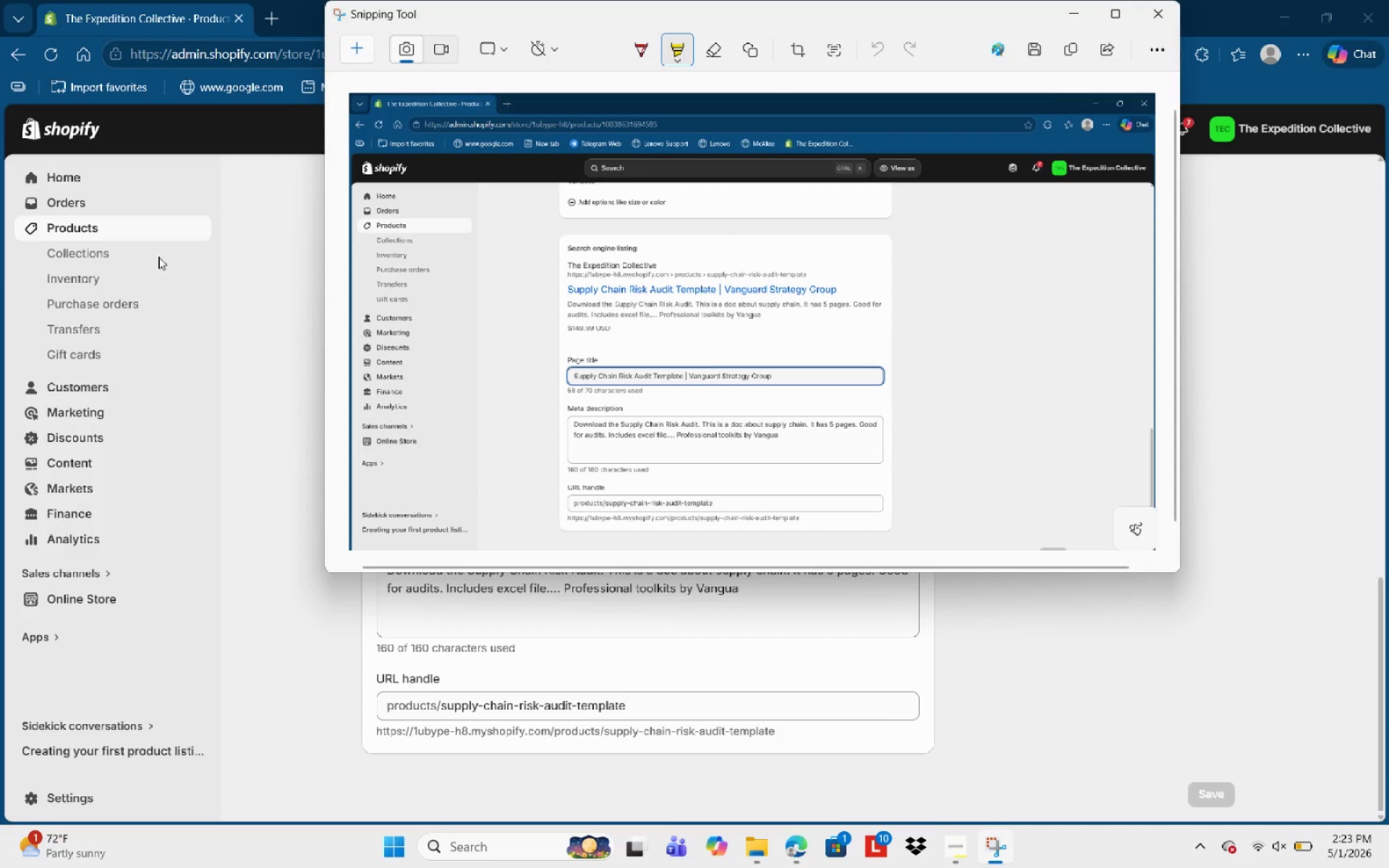 
left_click([109, 224])
 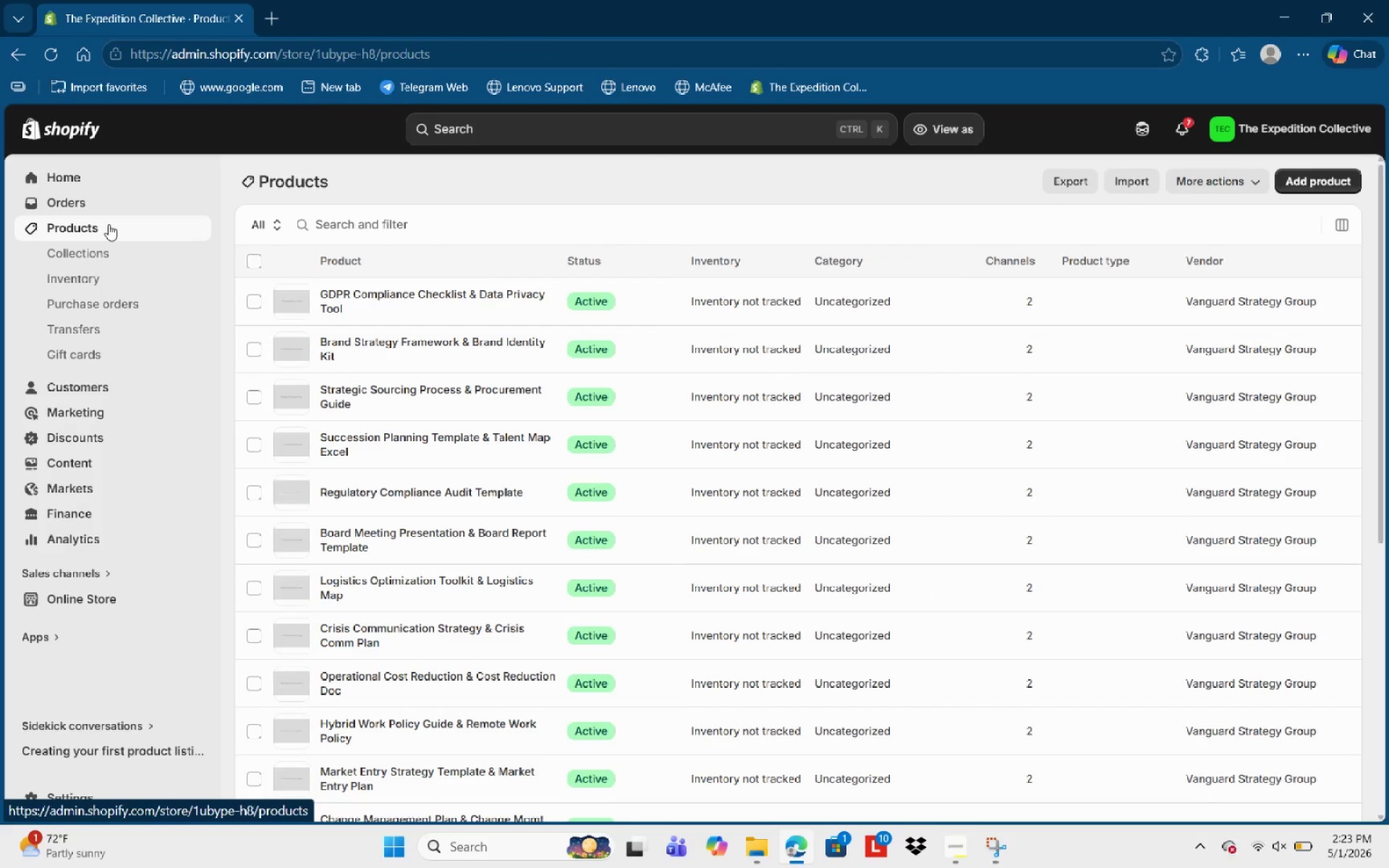 
scroll: coordinate [491, 556], scroll_direction: down, amount: 19.0
 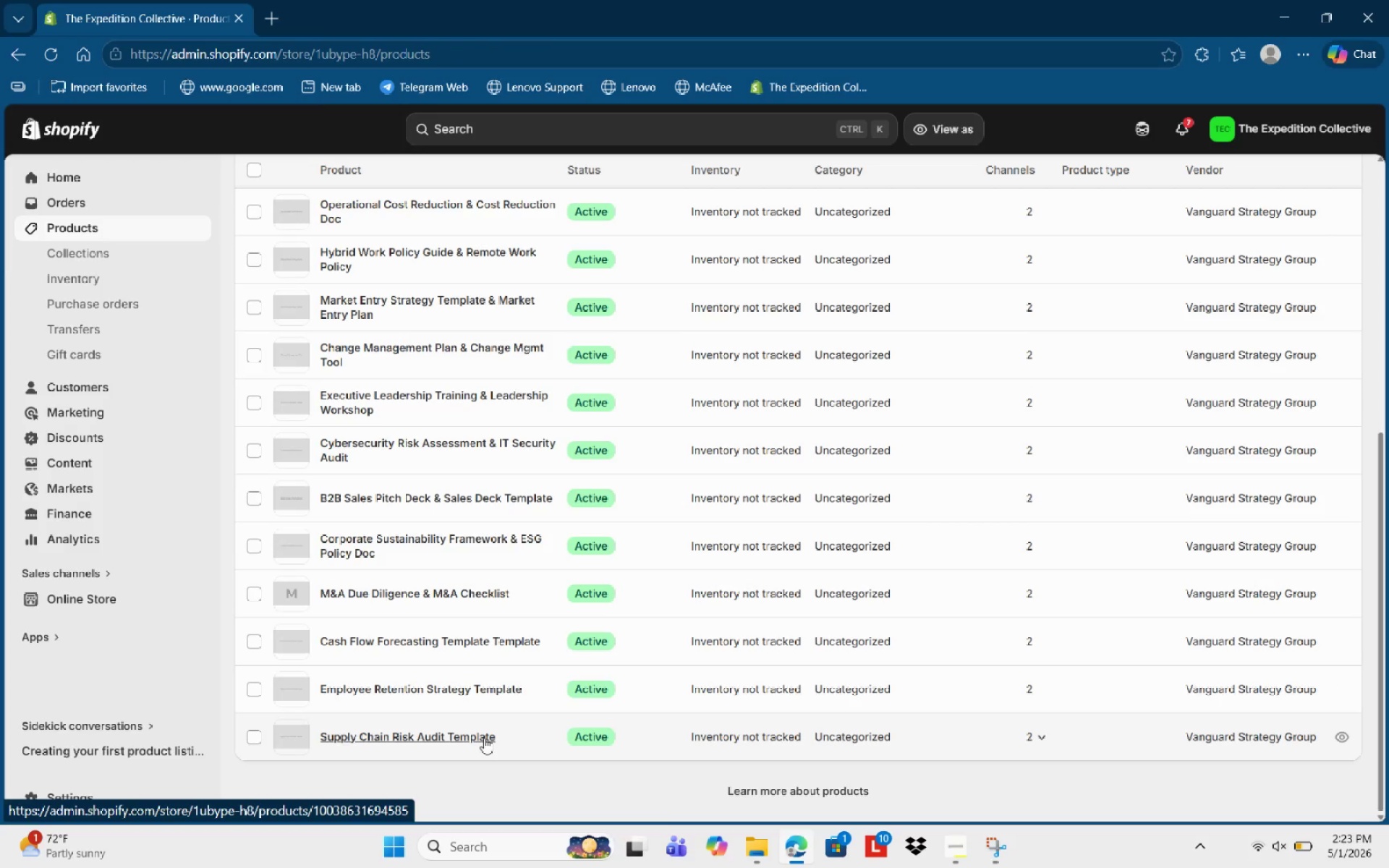 
left_click([485, 738])
 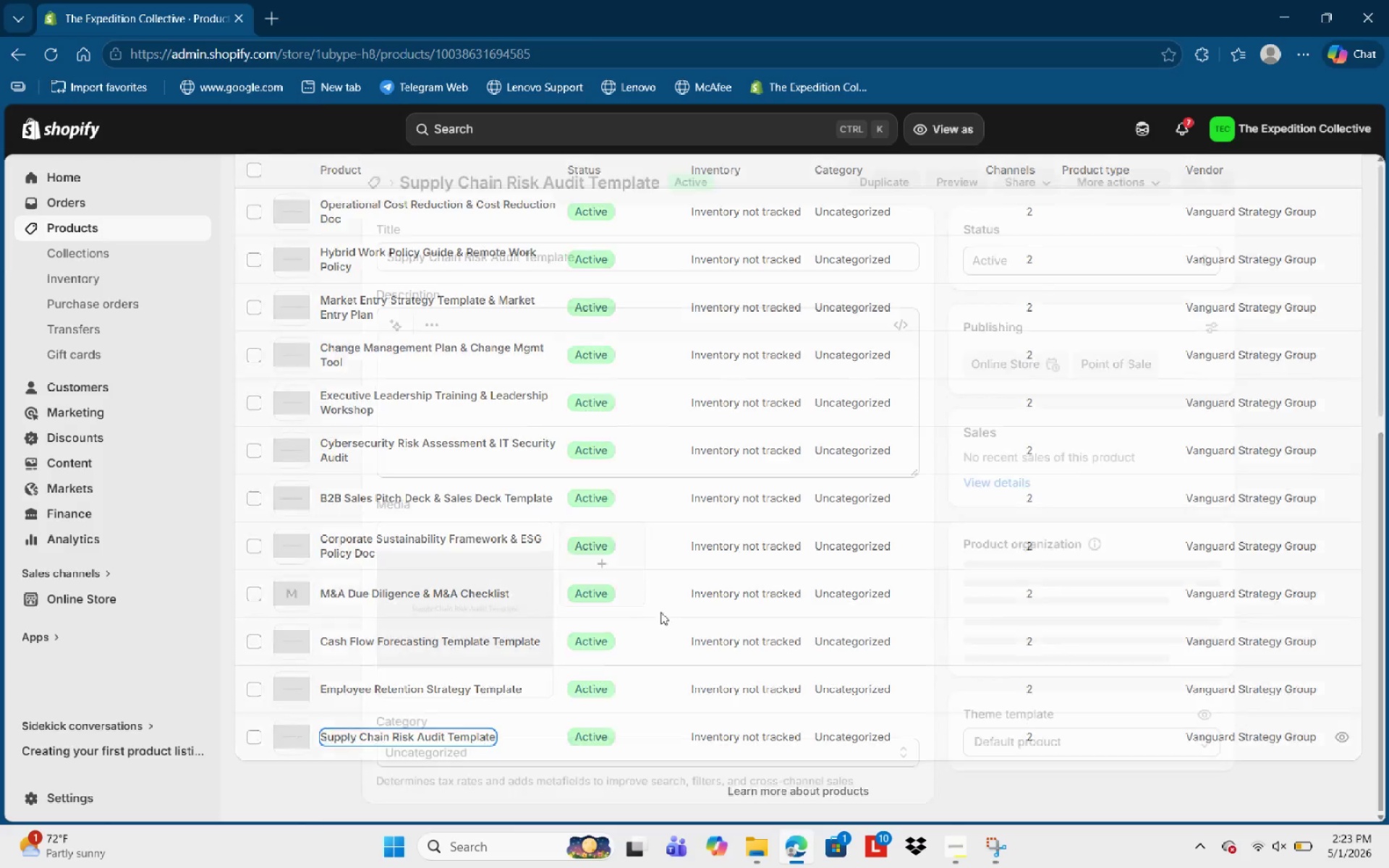 
scroll: coordinate [857, 593], scroll_direction: down, amount: 28.0
 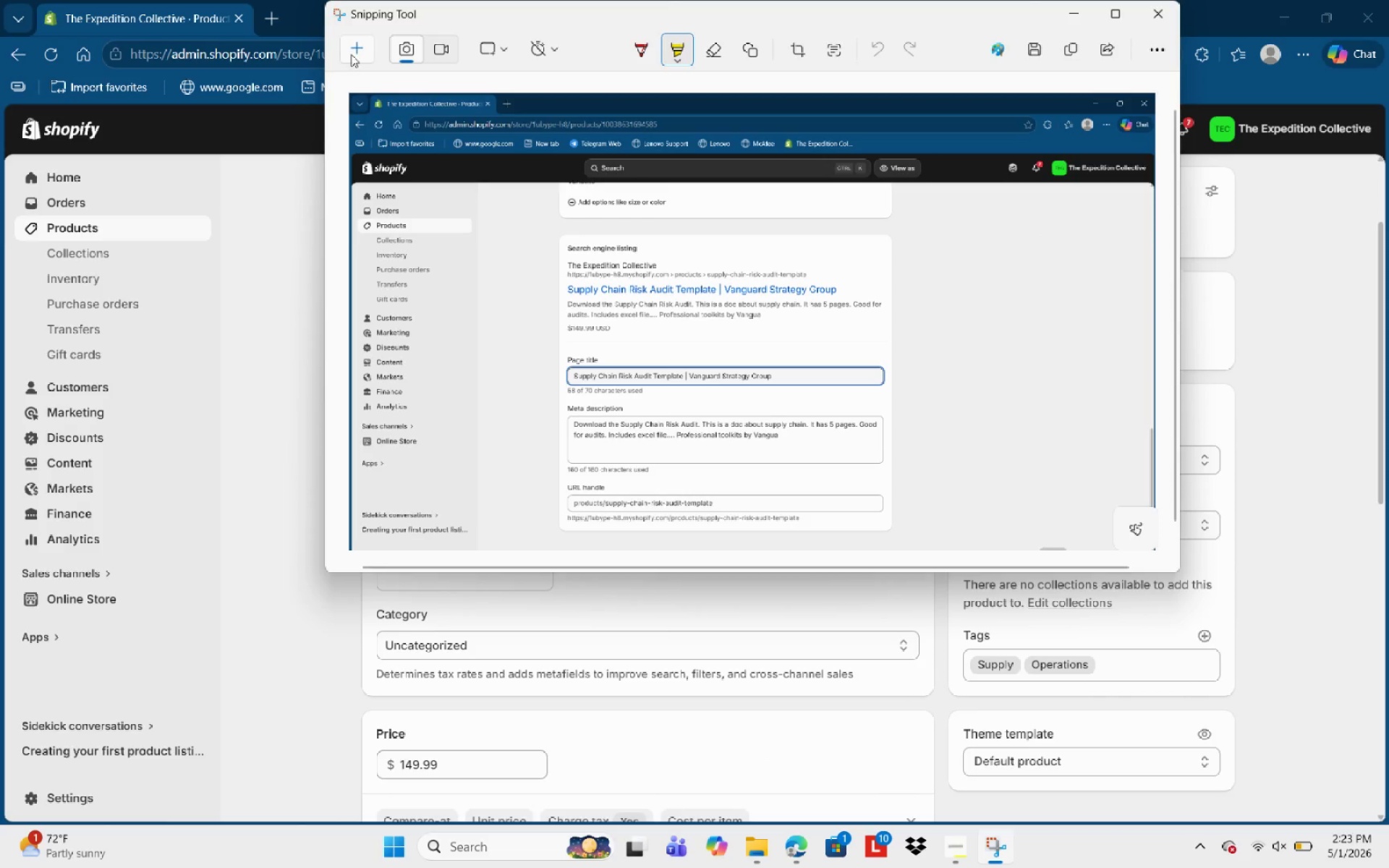 
left_click([348, 45])
 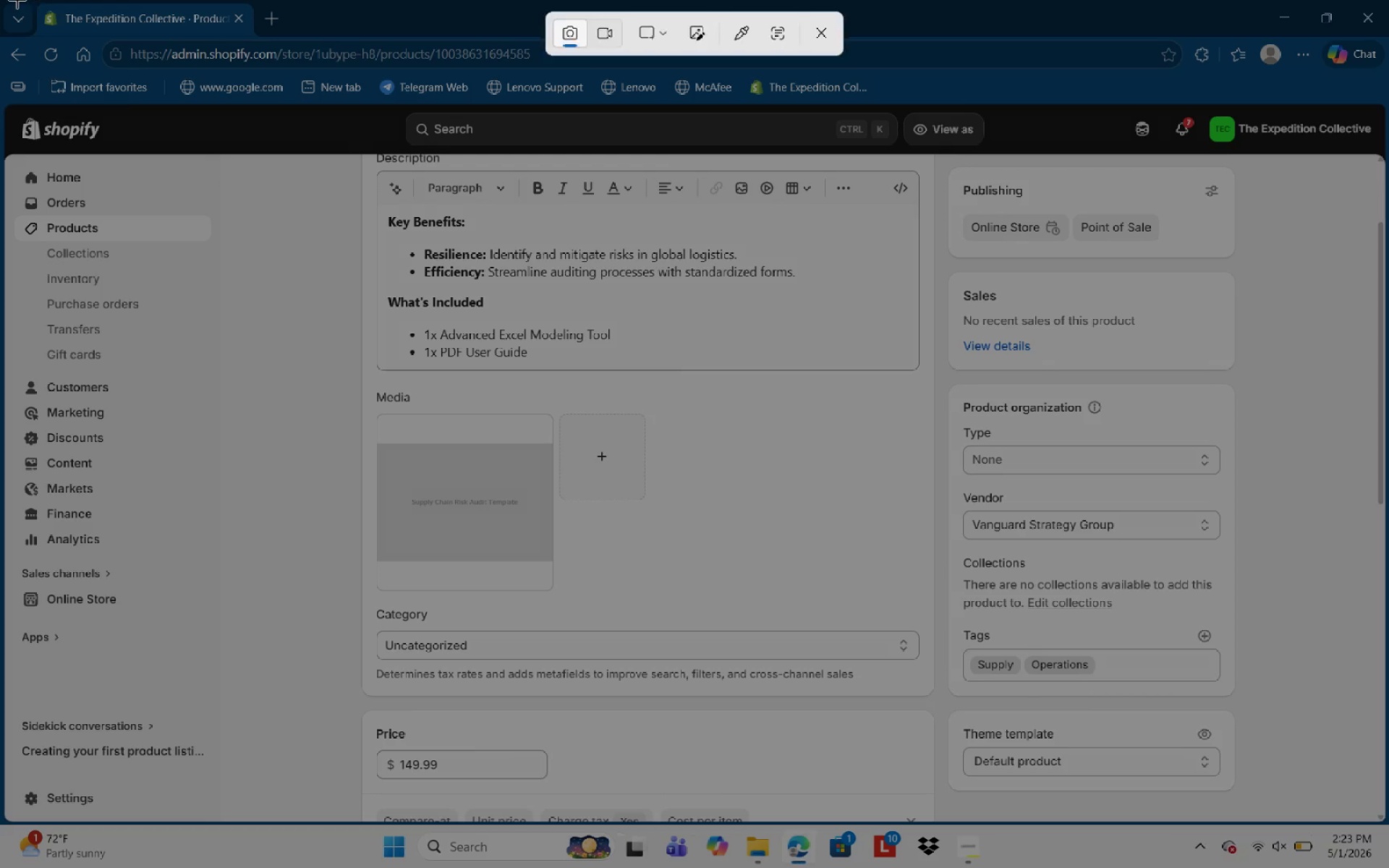 
left_click_drag(start_coordinate=[0, 0], to_coordinate=[1387, 773])
 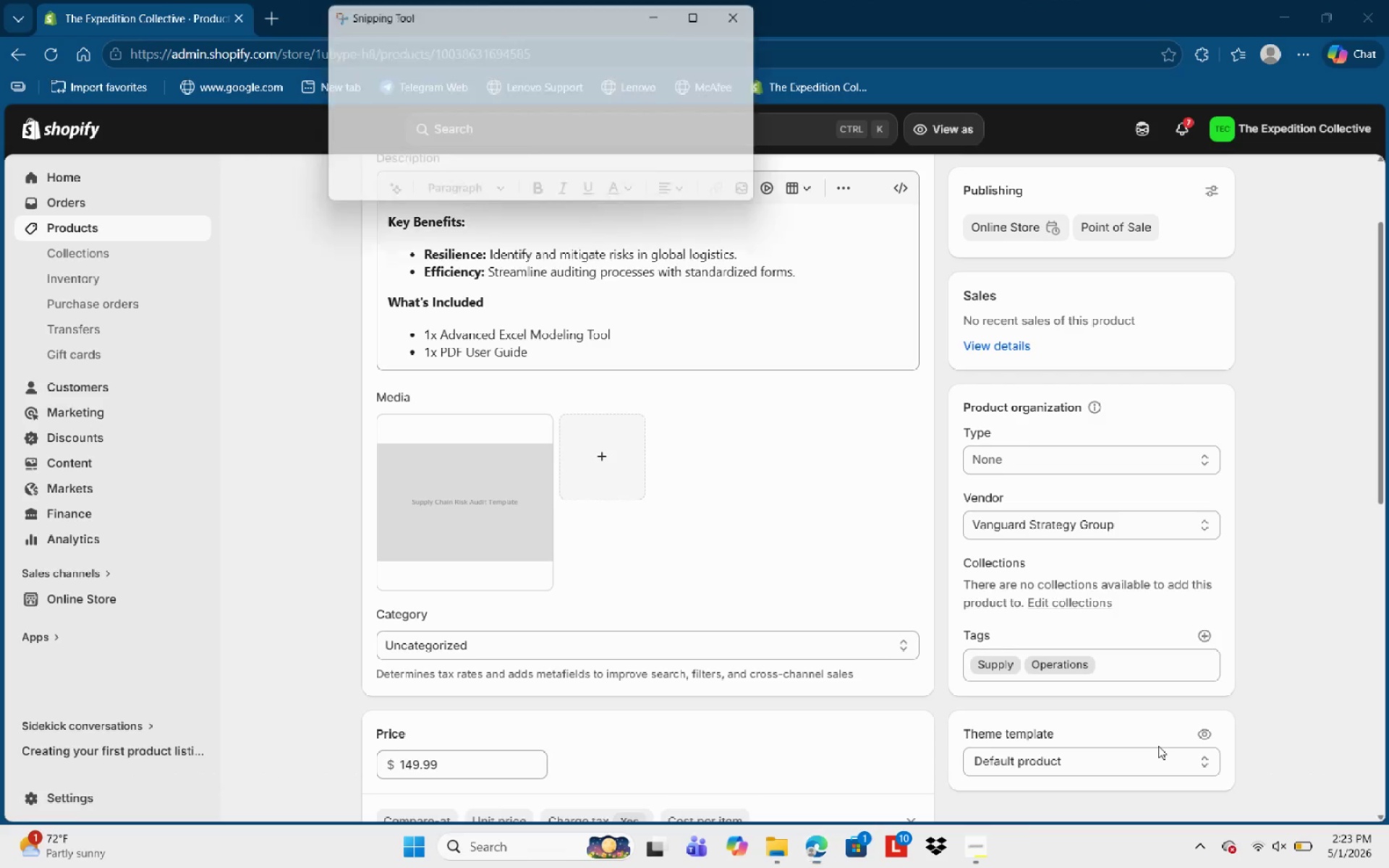 
key(Control+S)
 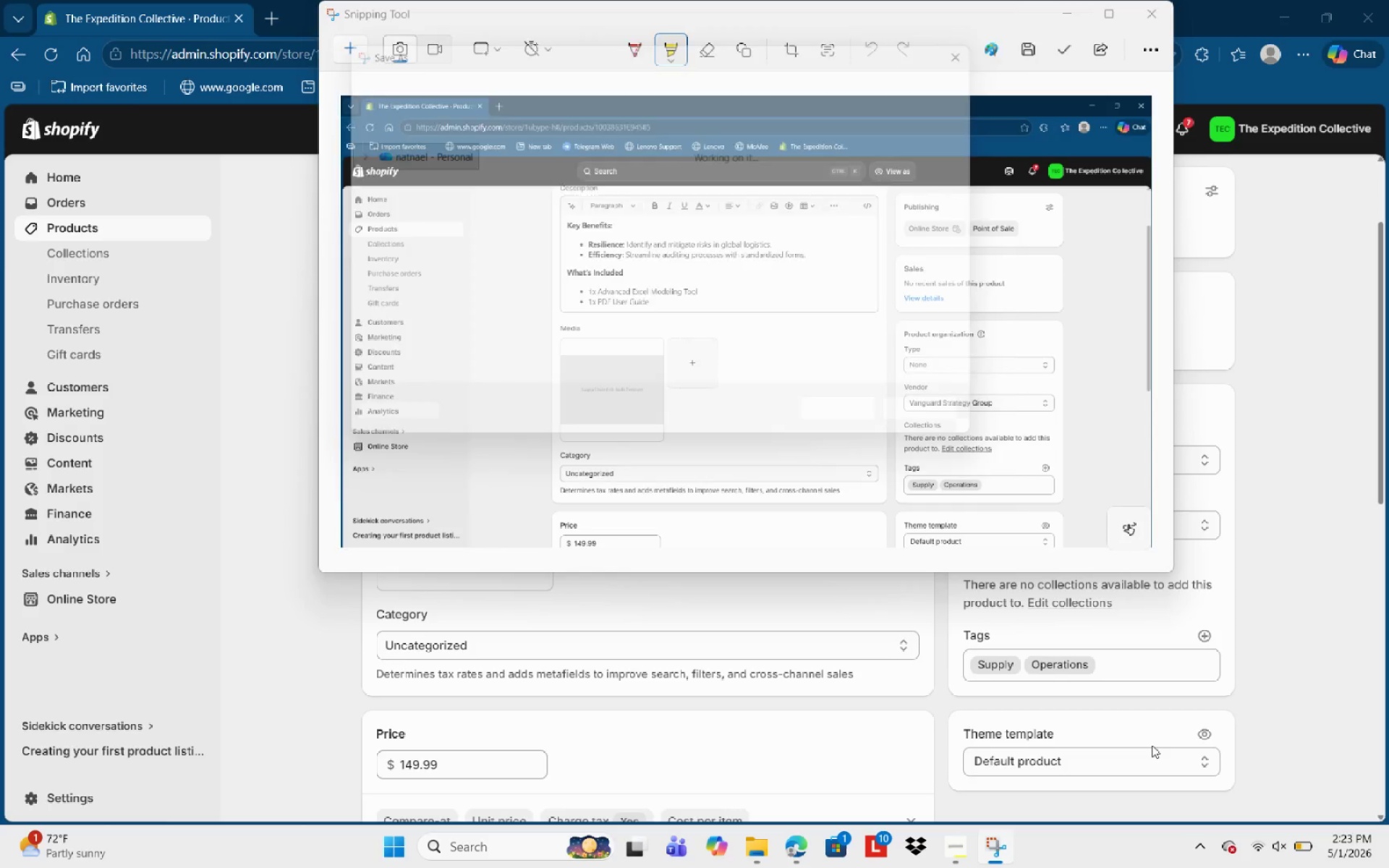 
type(Tag)
key(Backspace)
key(Backspace)
type(Ag )
key(Backspace)
key(Backspace)
type(H)
key(Backspace)
type(G 2)
key(NumpadEnter)
 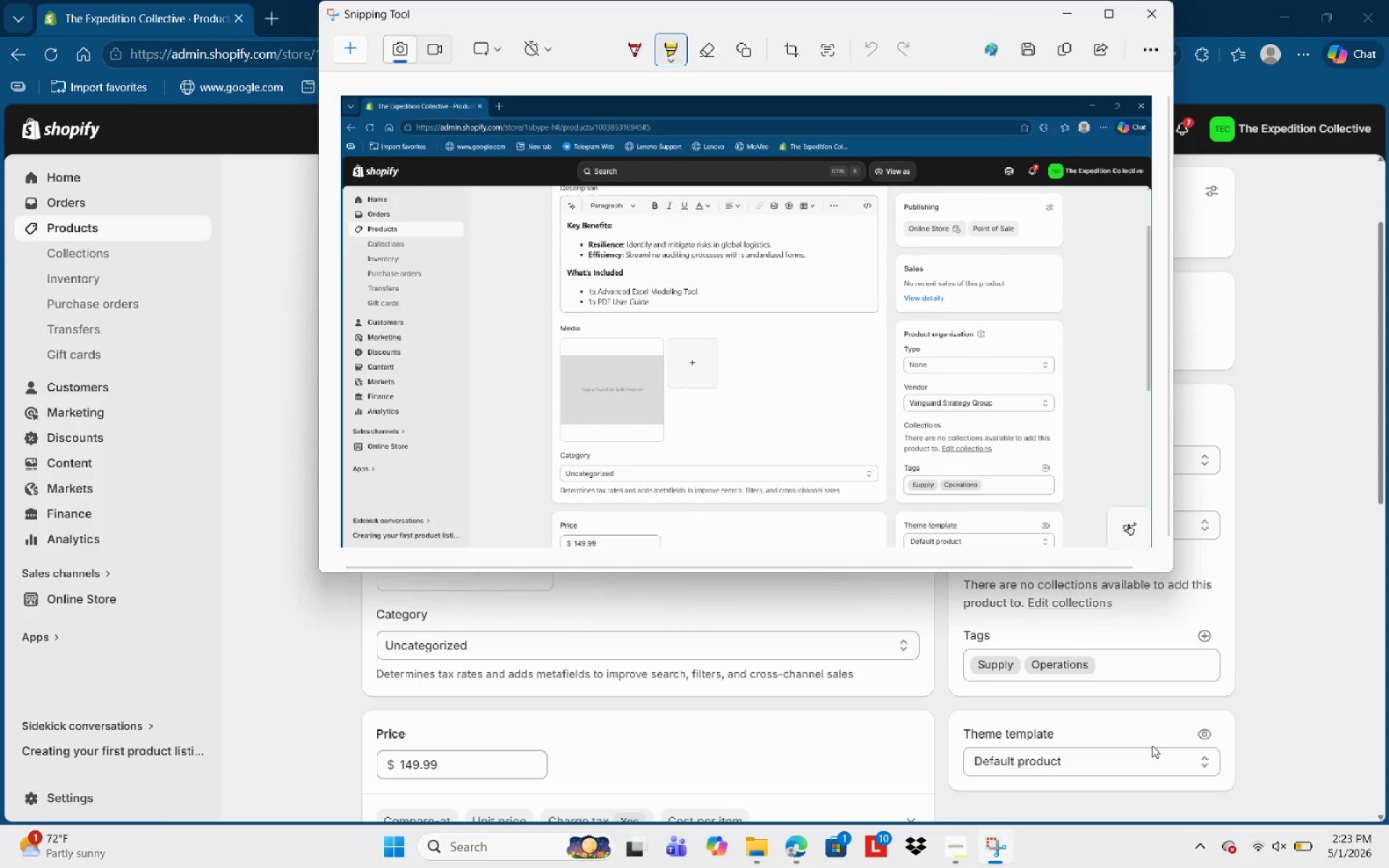 
wait(88.56)
 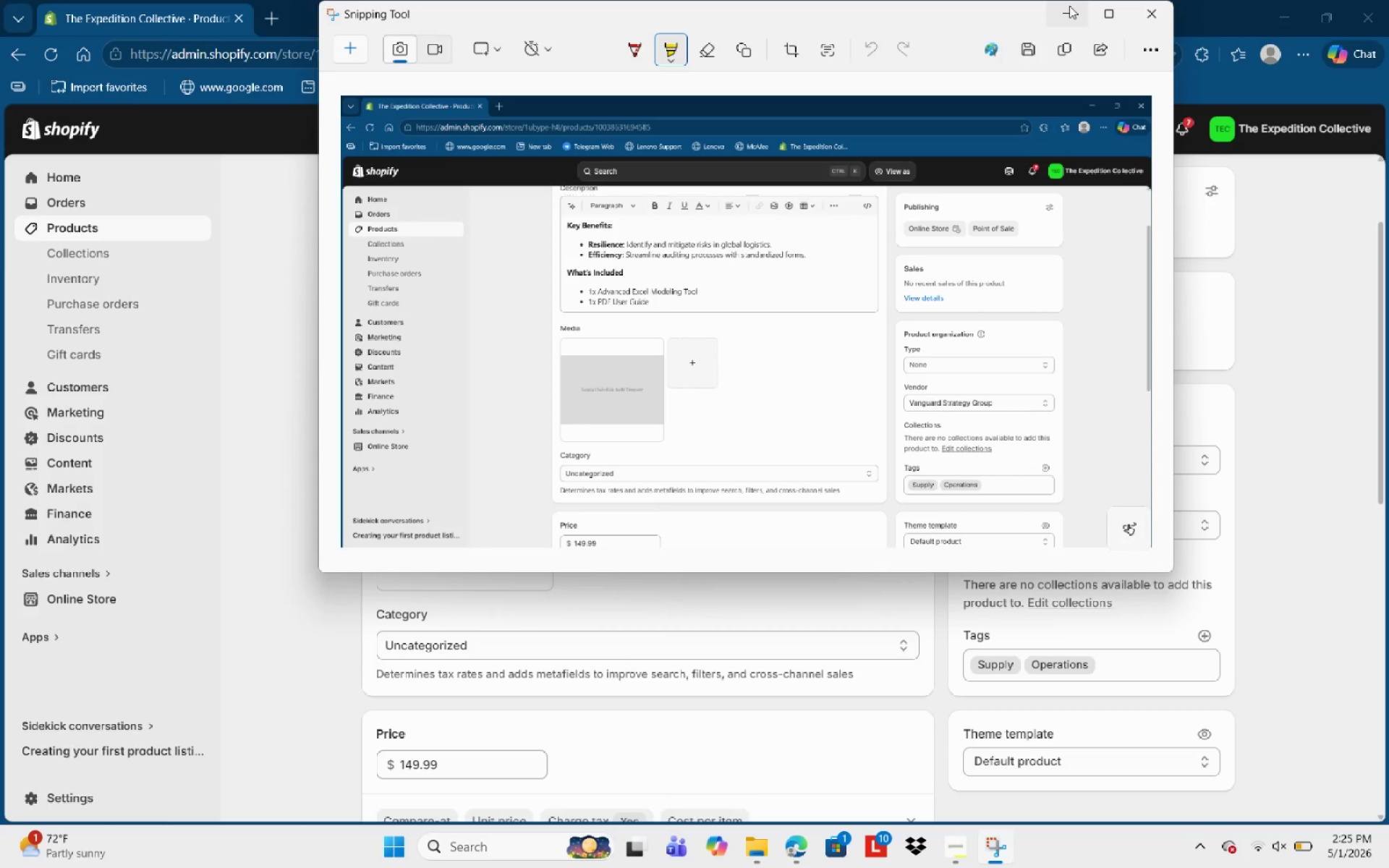 
left_click([1074, 18])
 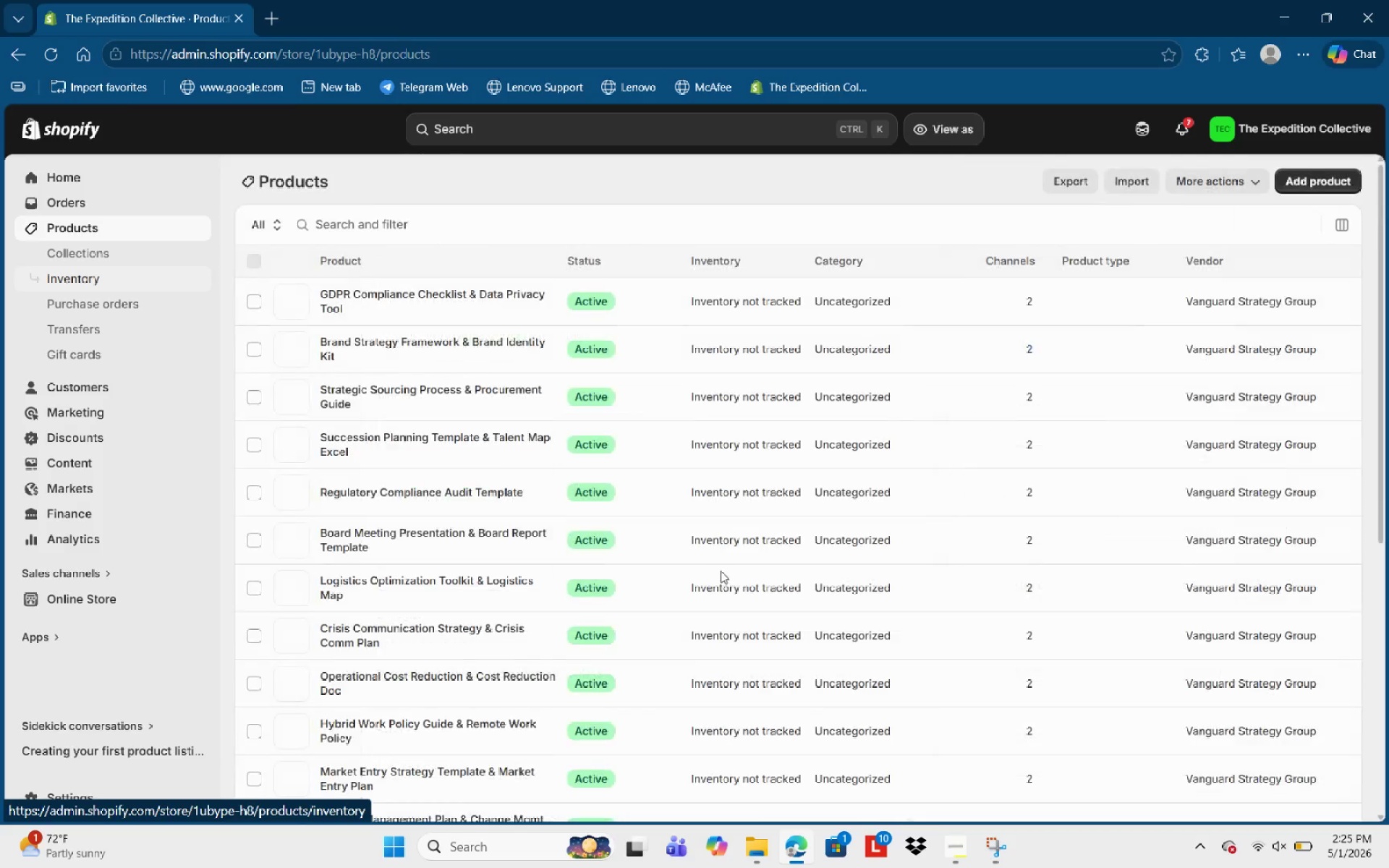 
scroll: coordinate [527, 597], scroll_direction: down, amount: 2.0
 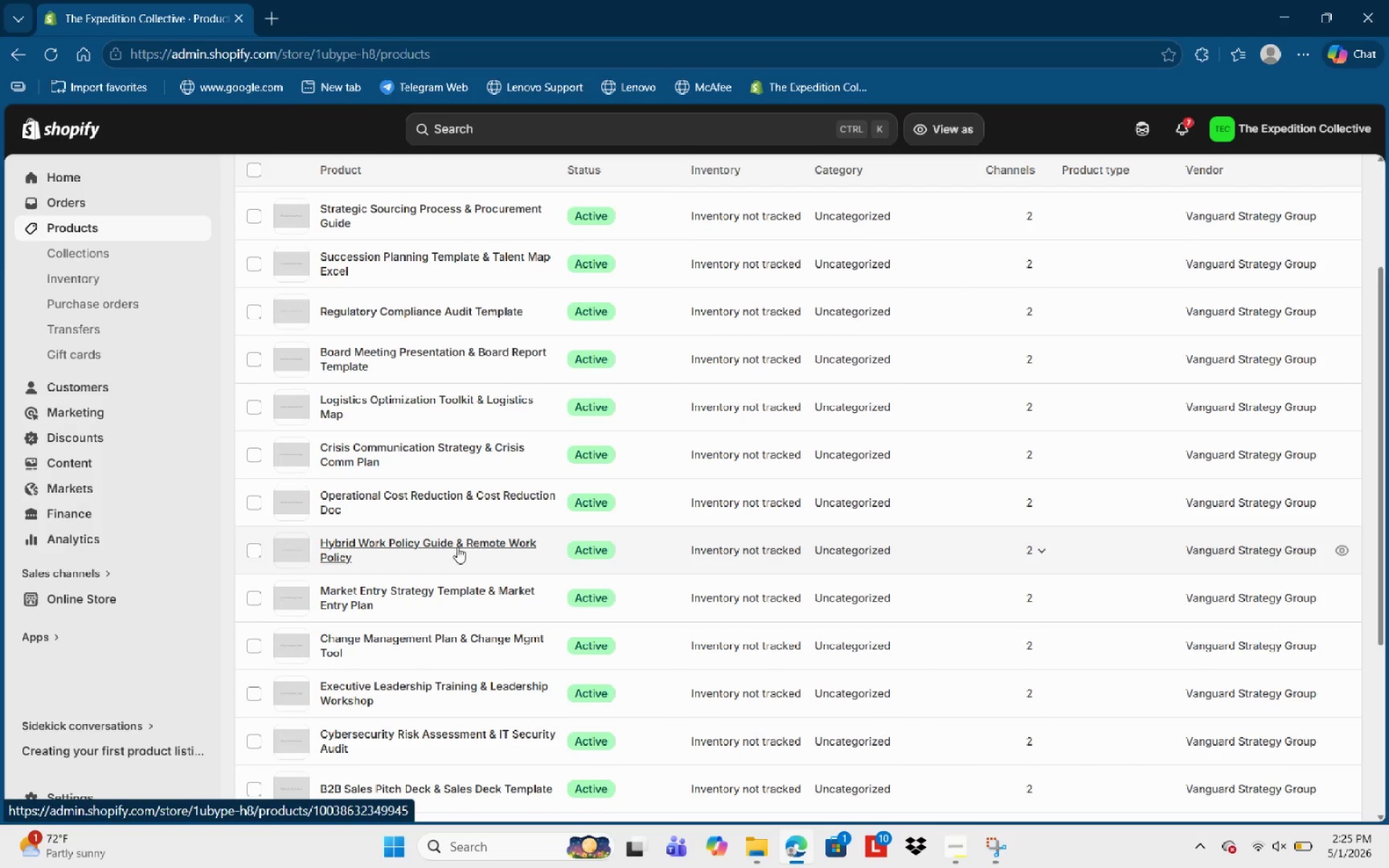 
scroll: coordinate [446, 480], scroll_direction: up, amount: 2.0
 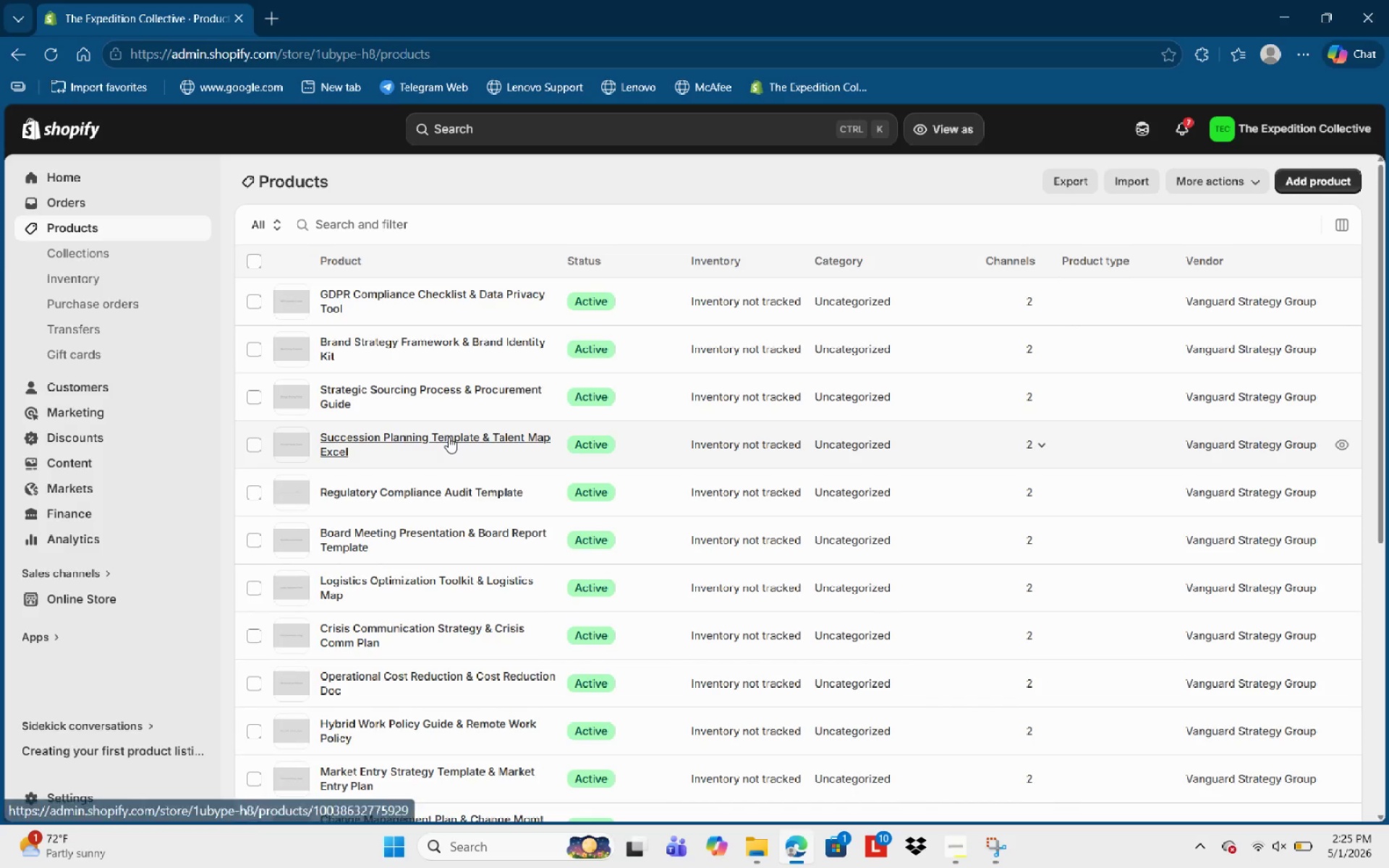 
scroll: coordinate [450, 472], scroll_direction: down, amount: 9.0
 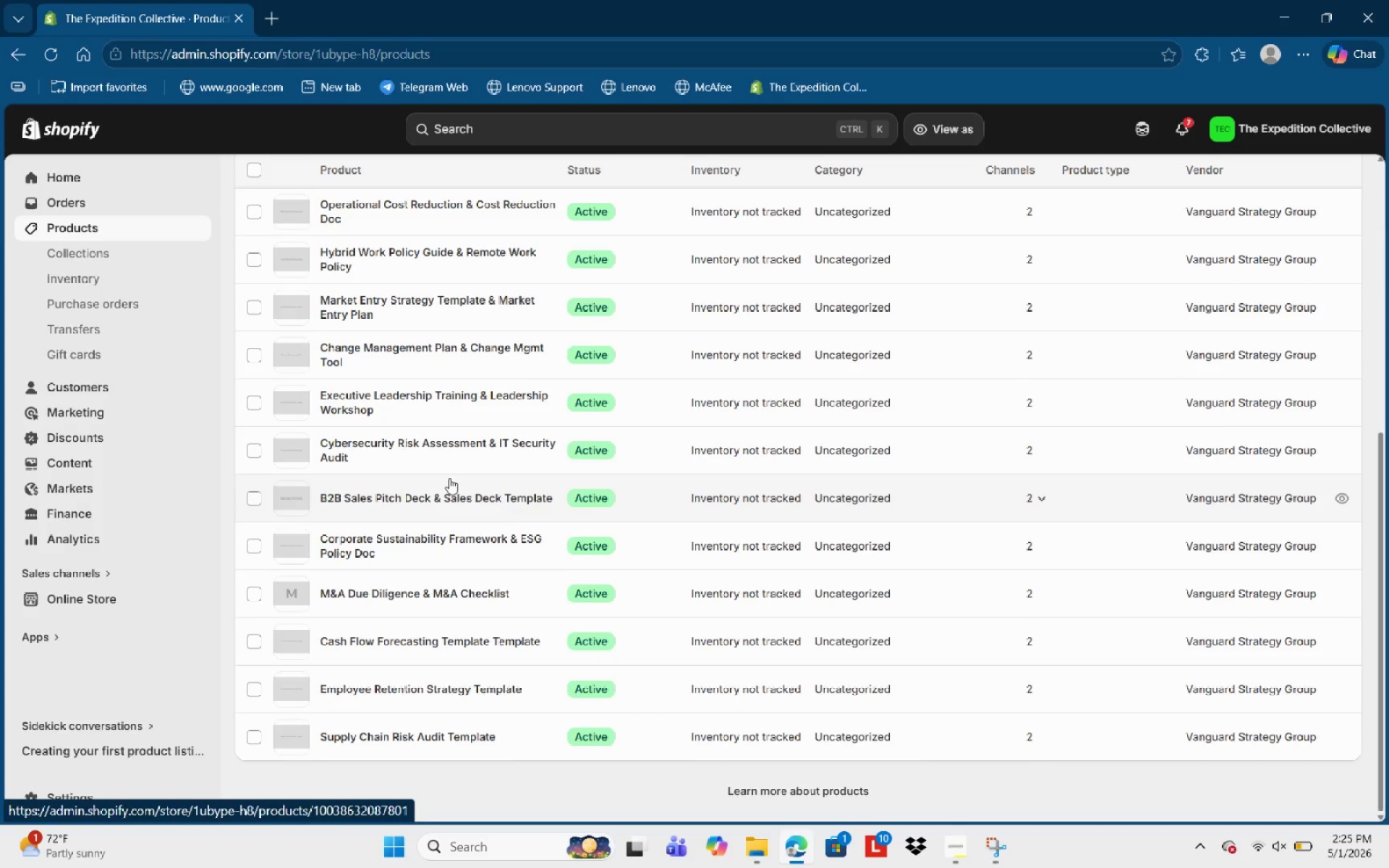 
scroll: coordinate [485, 362], scroll_direction: up, amount: 5.0
 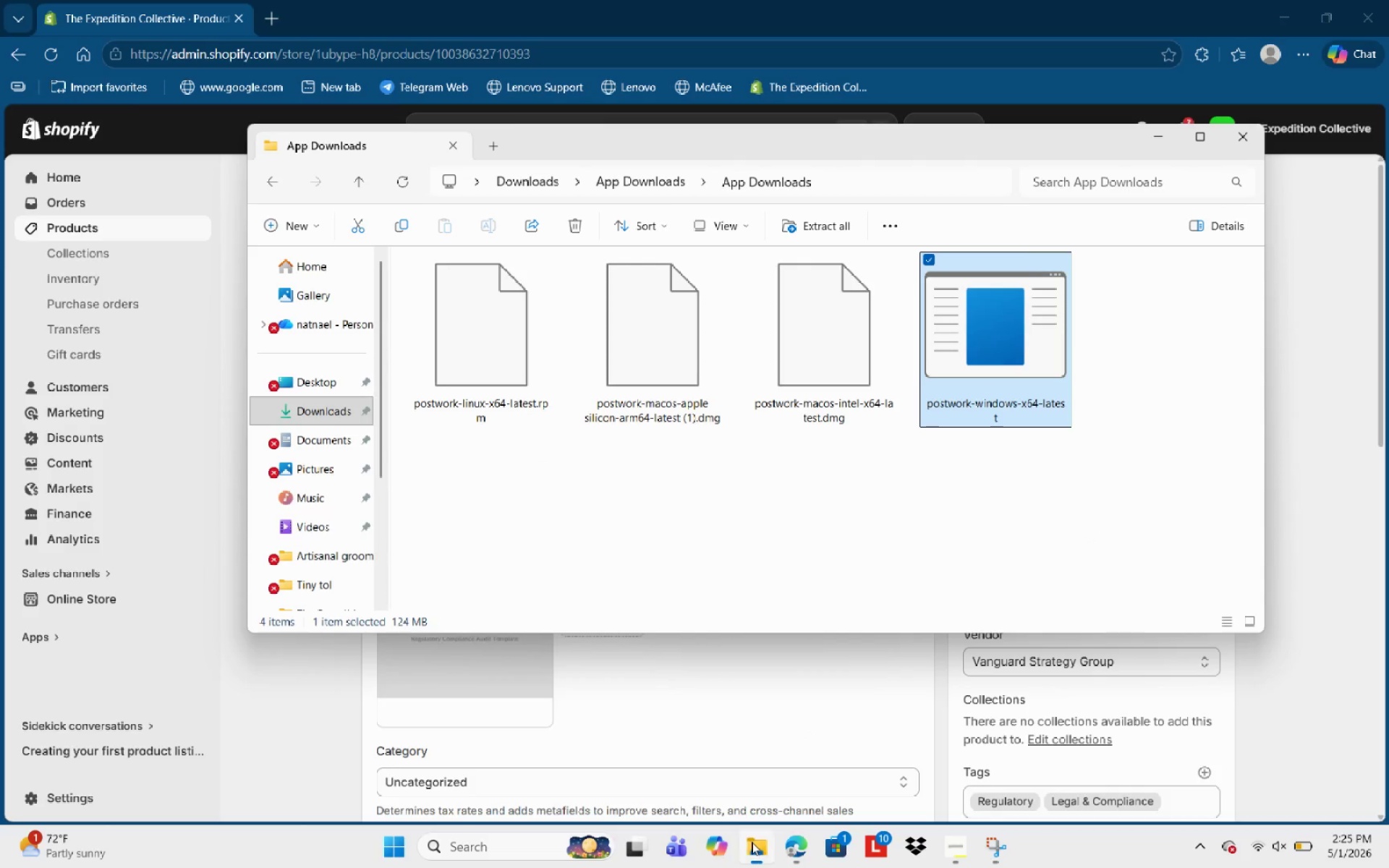 
wait(5.98)
 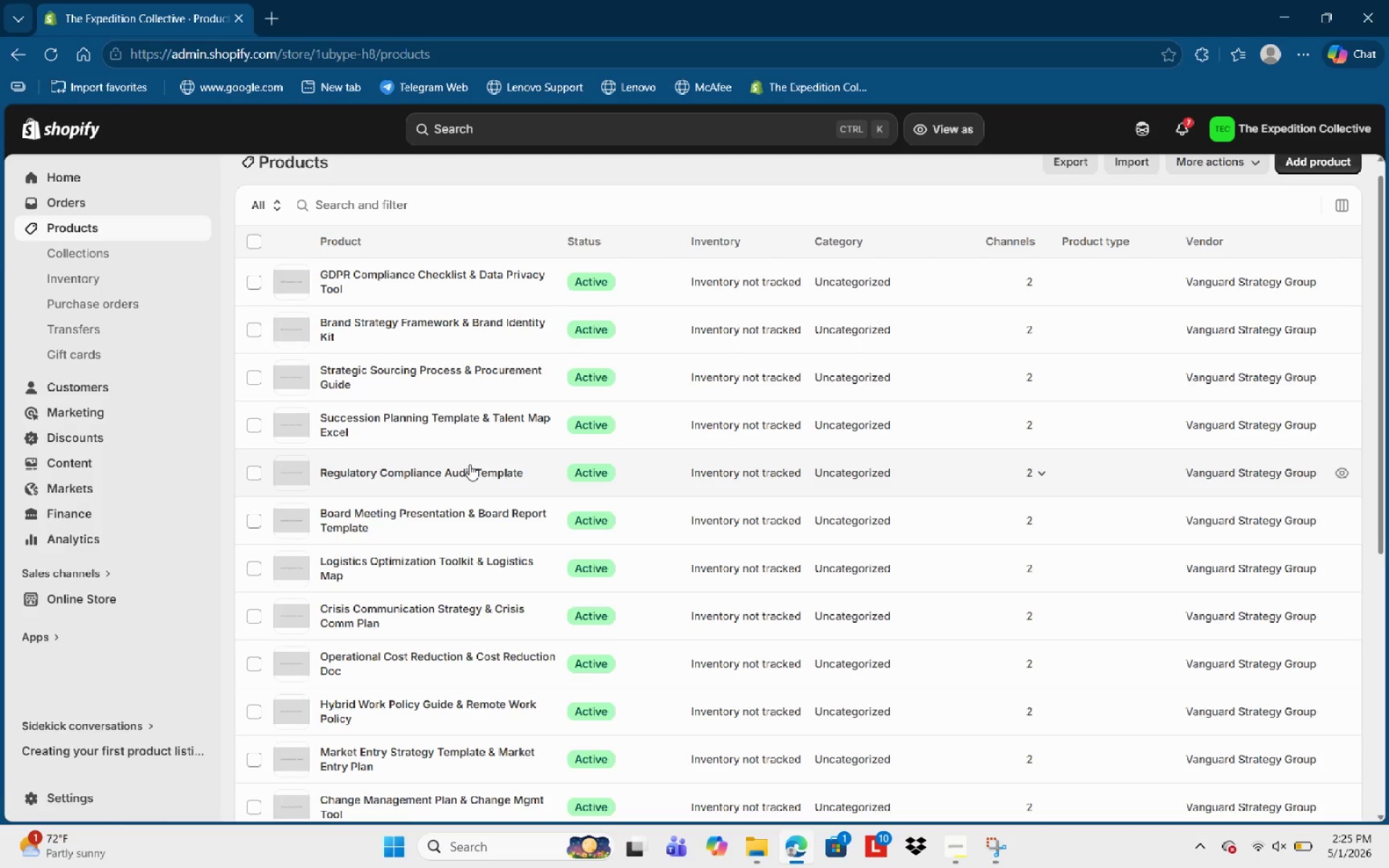 
scroll: coordinate [365, 546], scroll_direction: down, amount: 1.0
 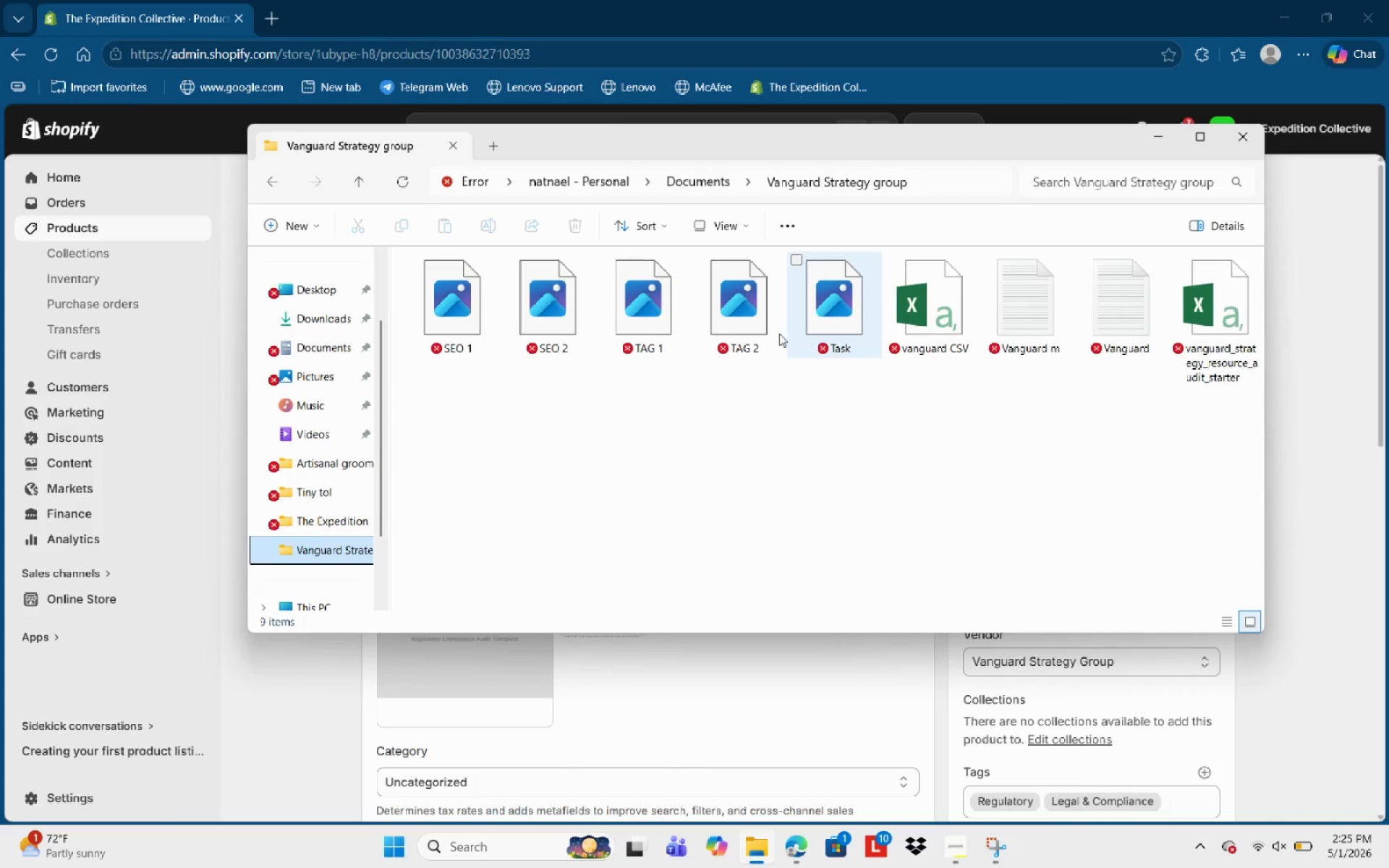 
wait(6.23)
 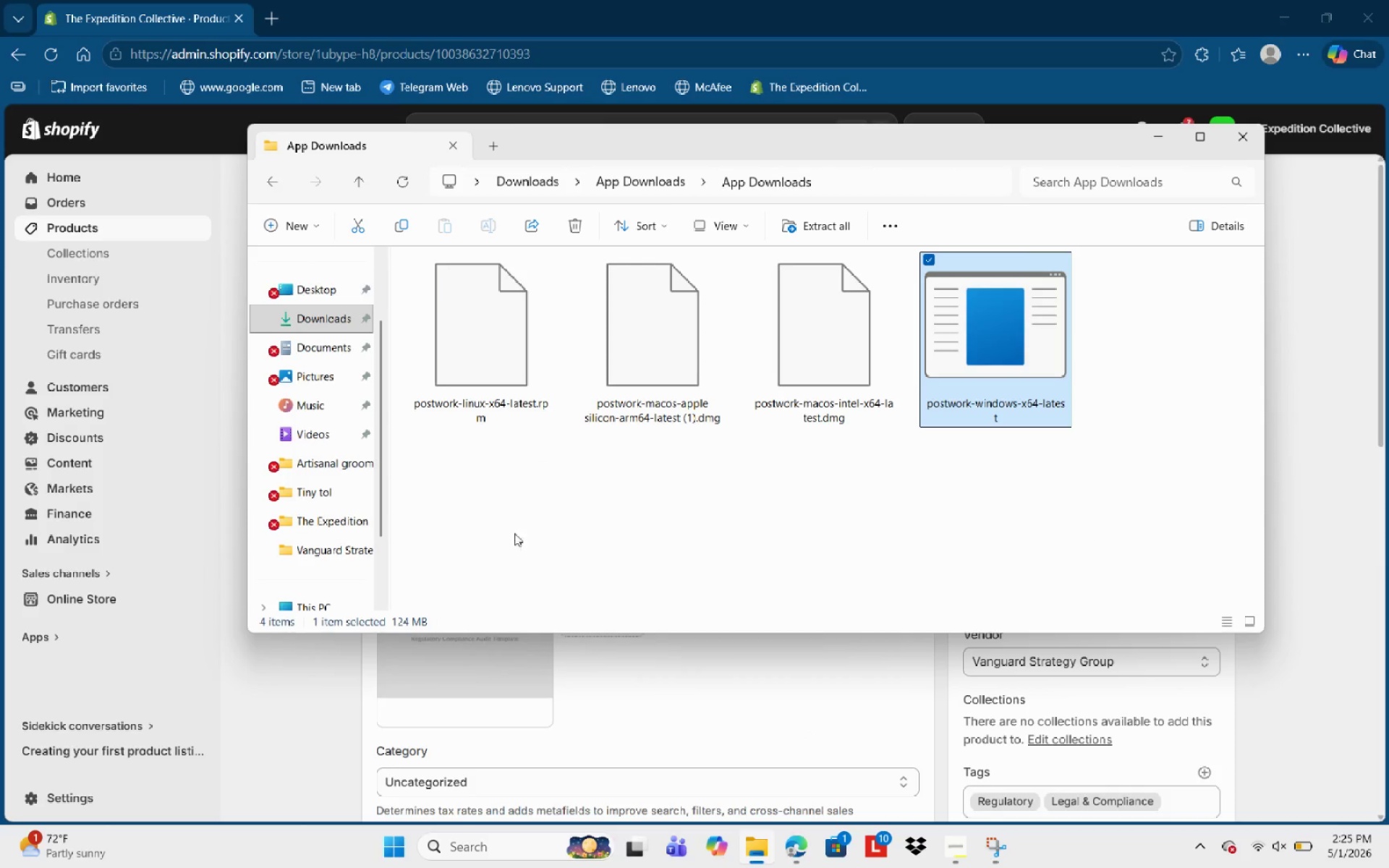 
double_click([456, 323])
 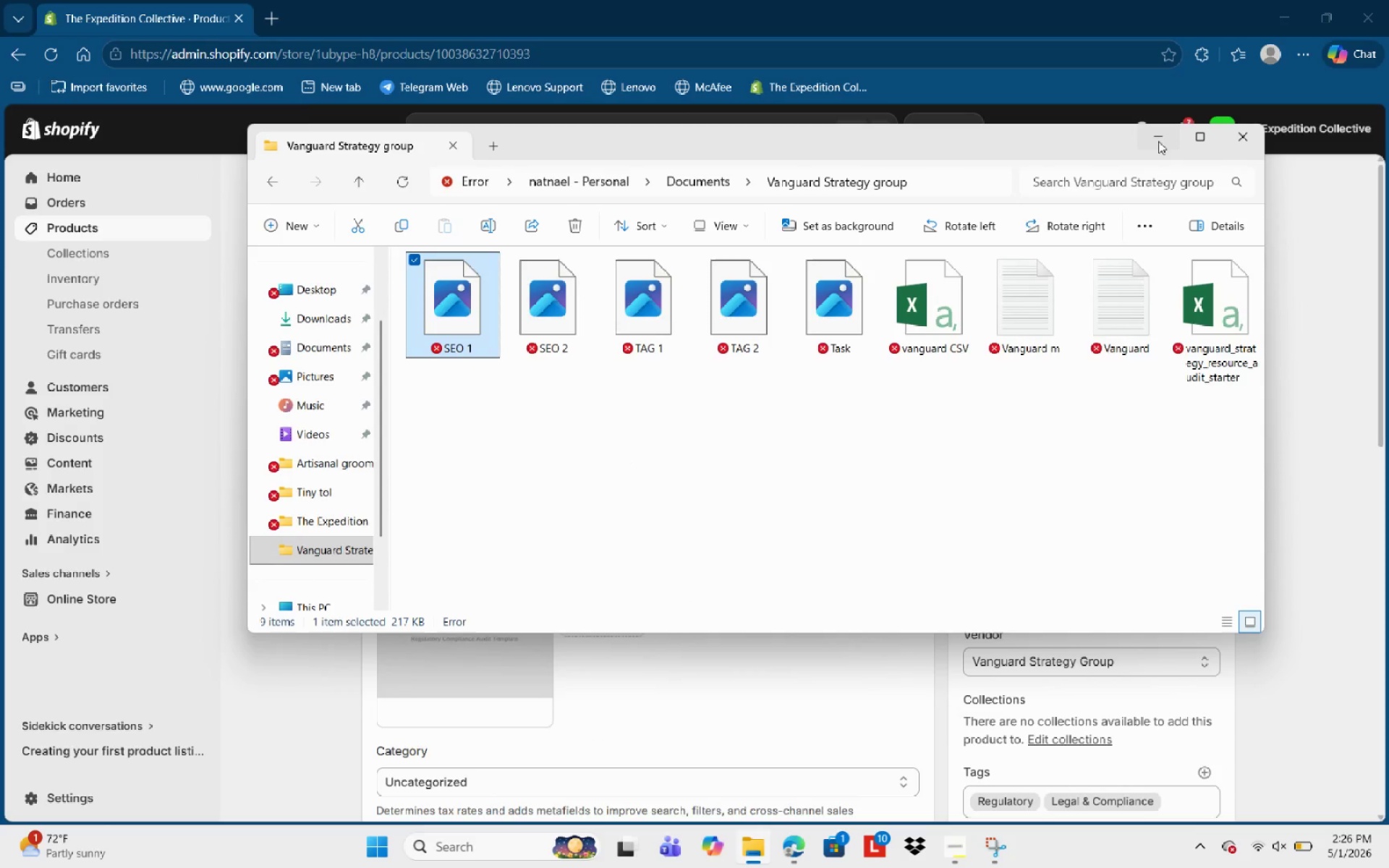 
wait(7.24)
 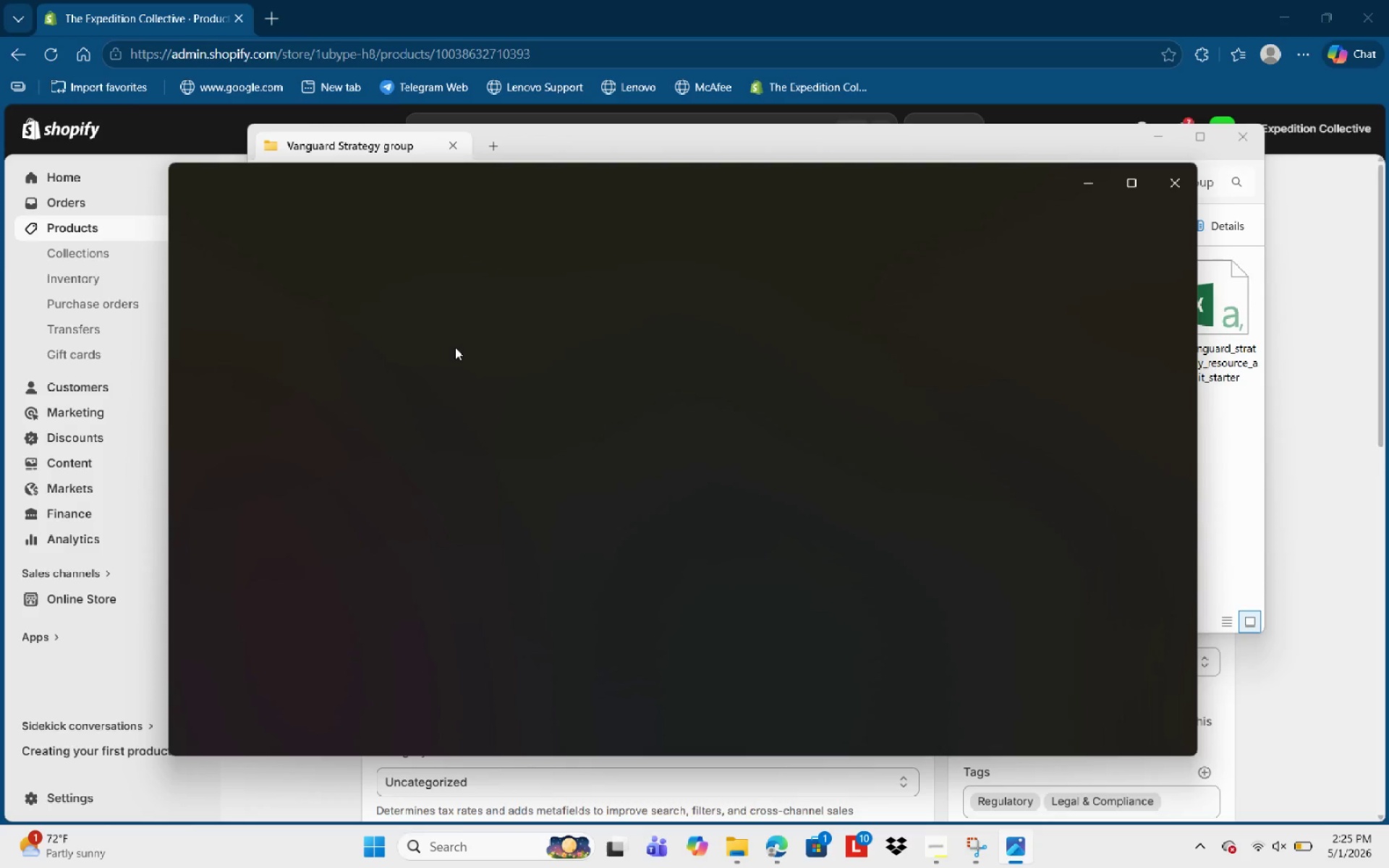 
scroll: coordinate [921, 629], scroll_direction: down, amount: 18.0
 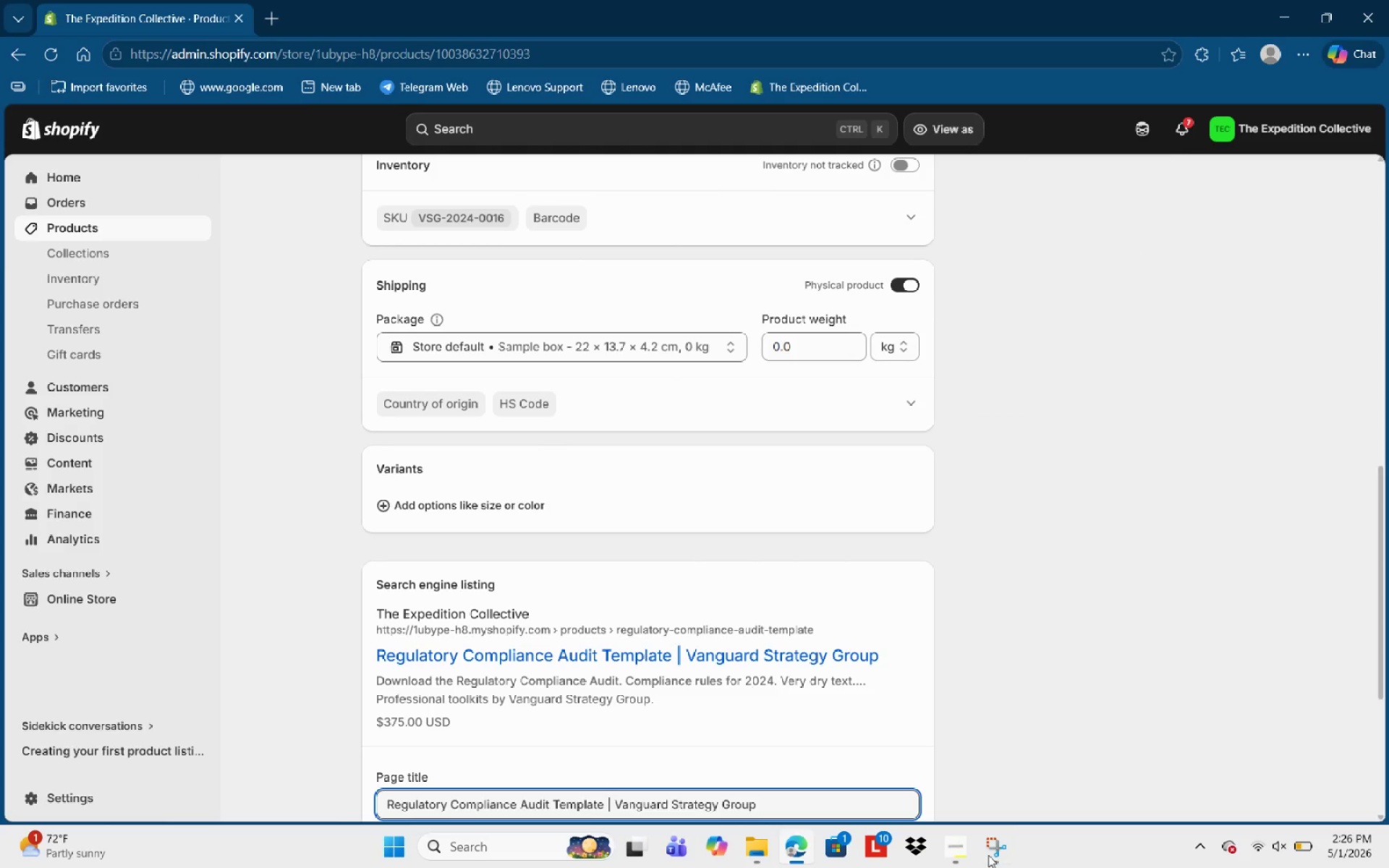 
left_click([987, 855])
 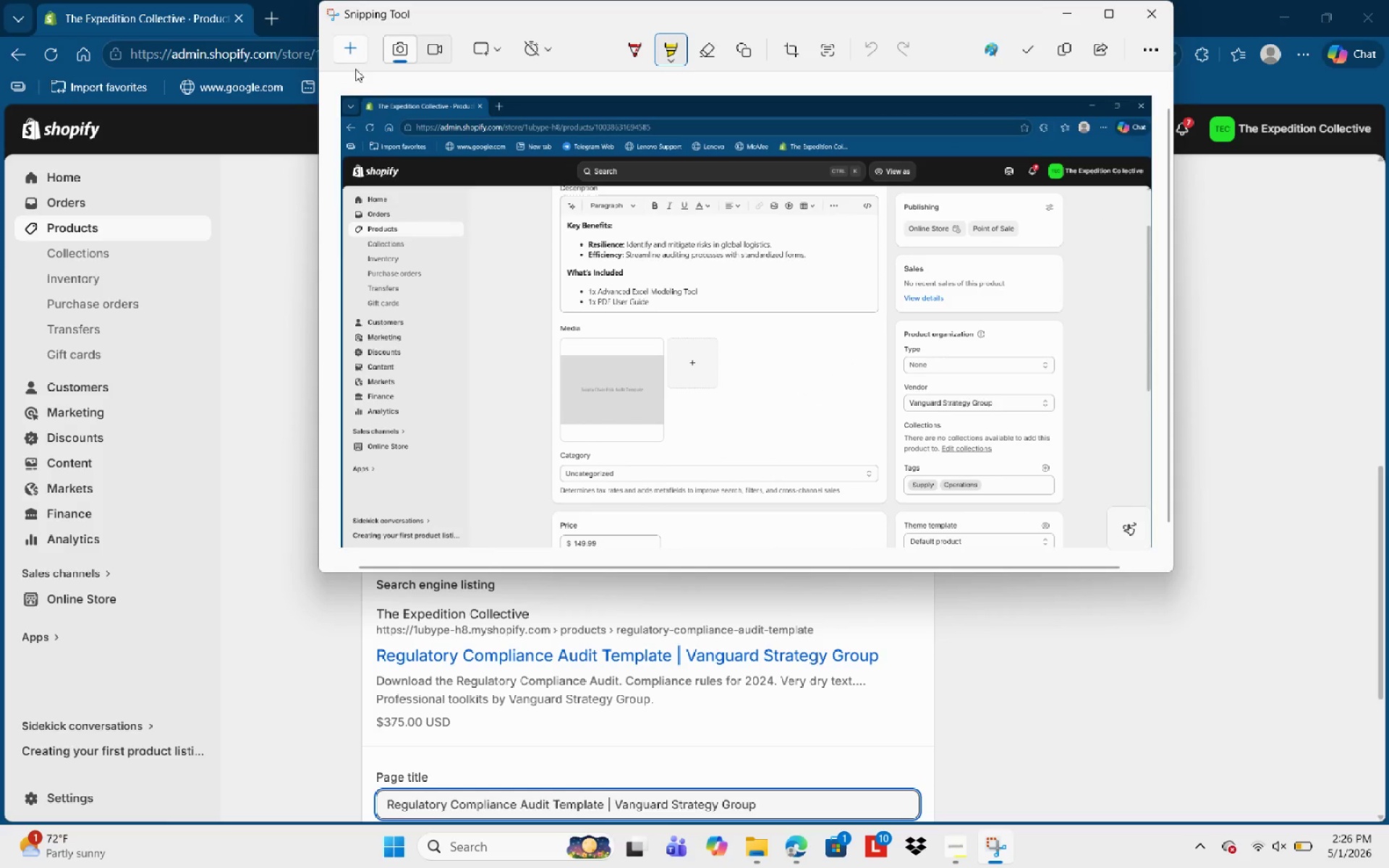 
left_click([350, 51])
 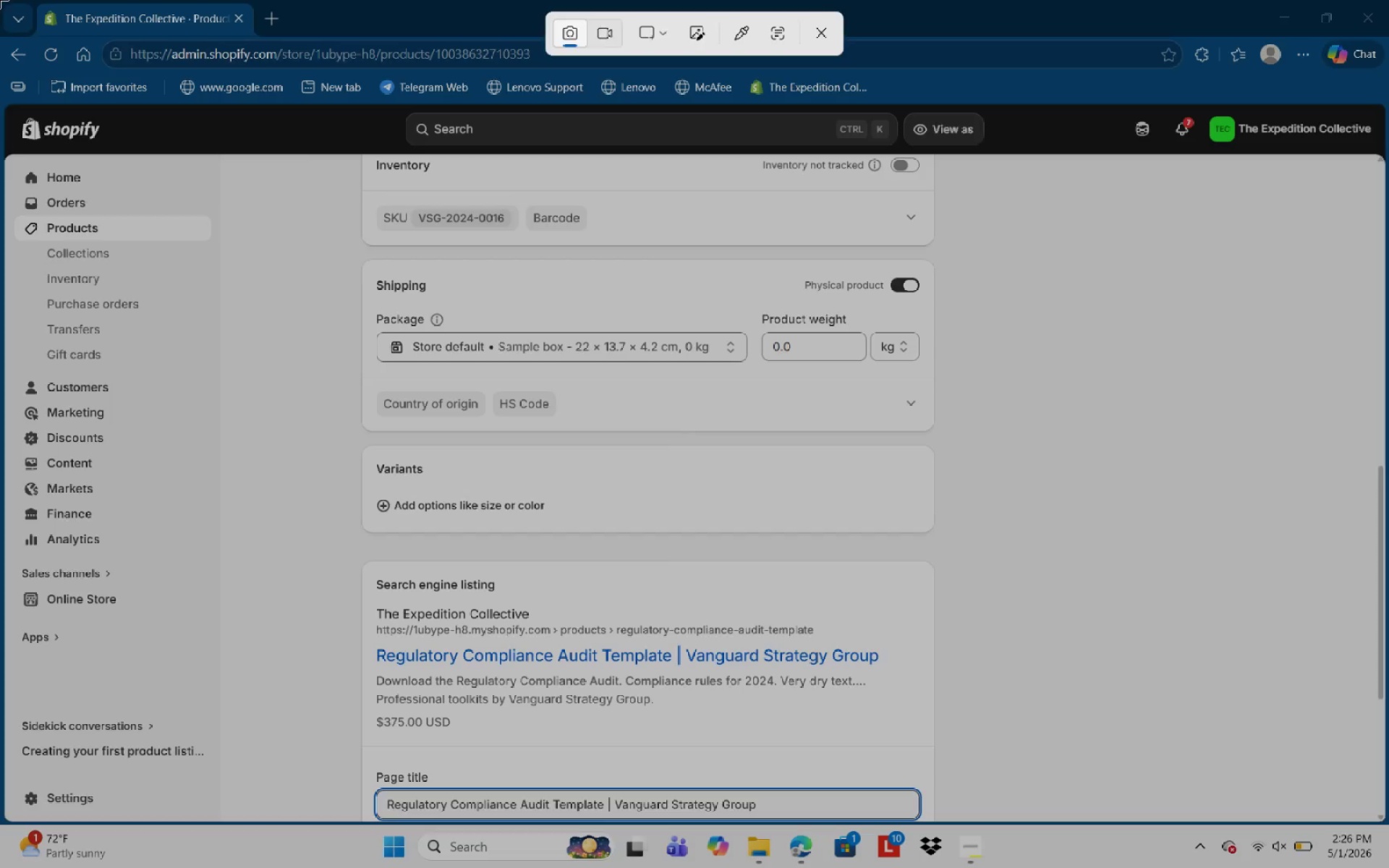 
left_click_drag(start_coordinate=[0, 0], to_coordinate=[1341, 742])
 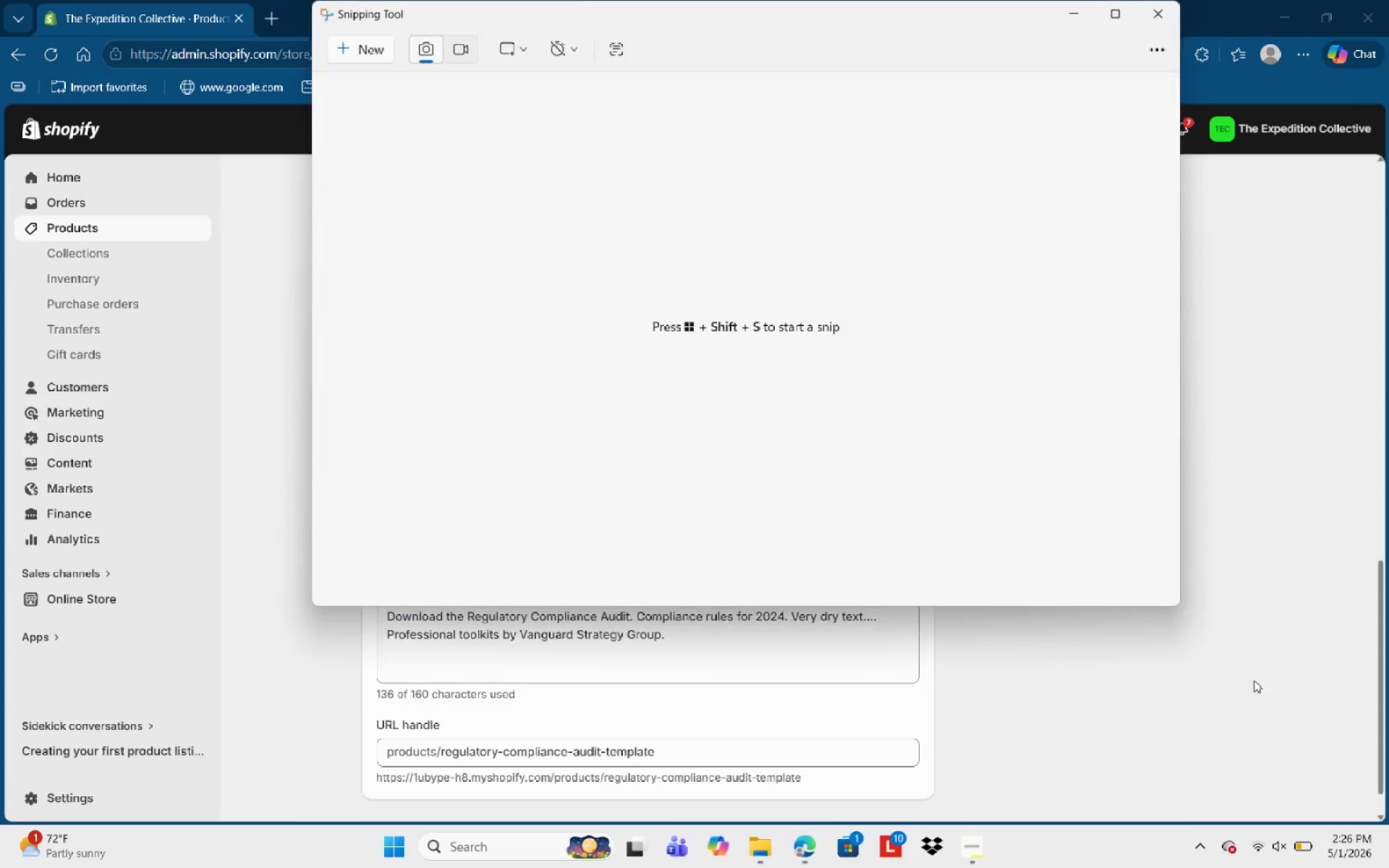 
scroll: coordinate [1365, 767], scroll_direction: up, amount: 2.0
 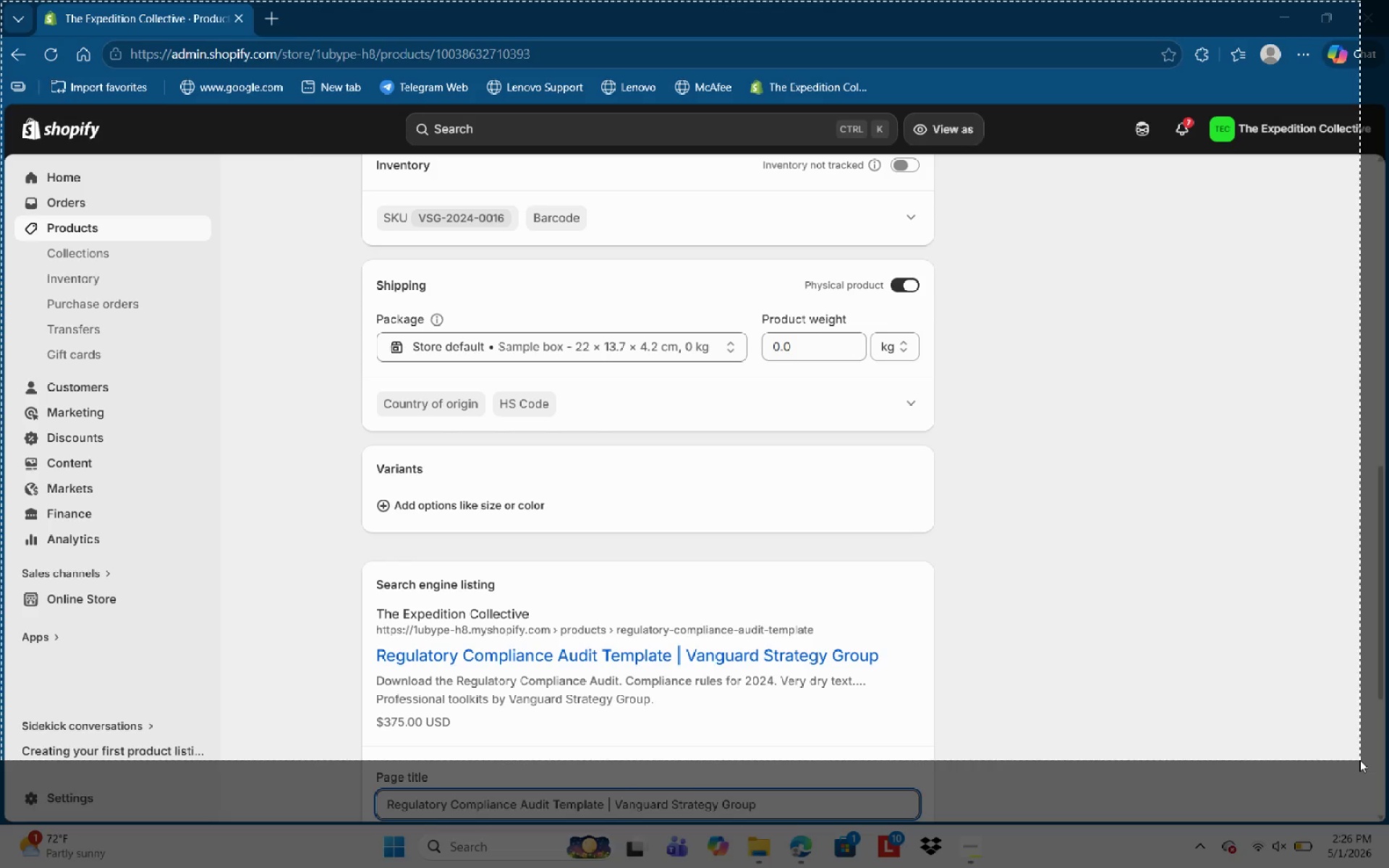 
key(Escape)
 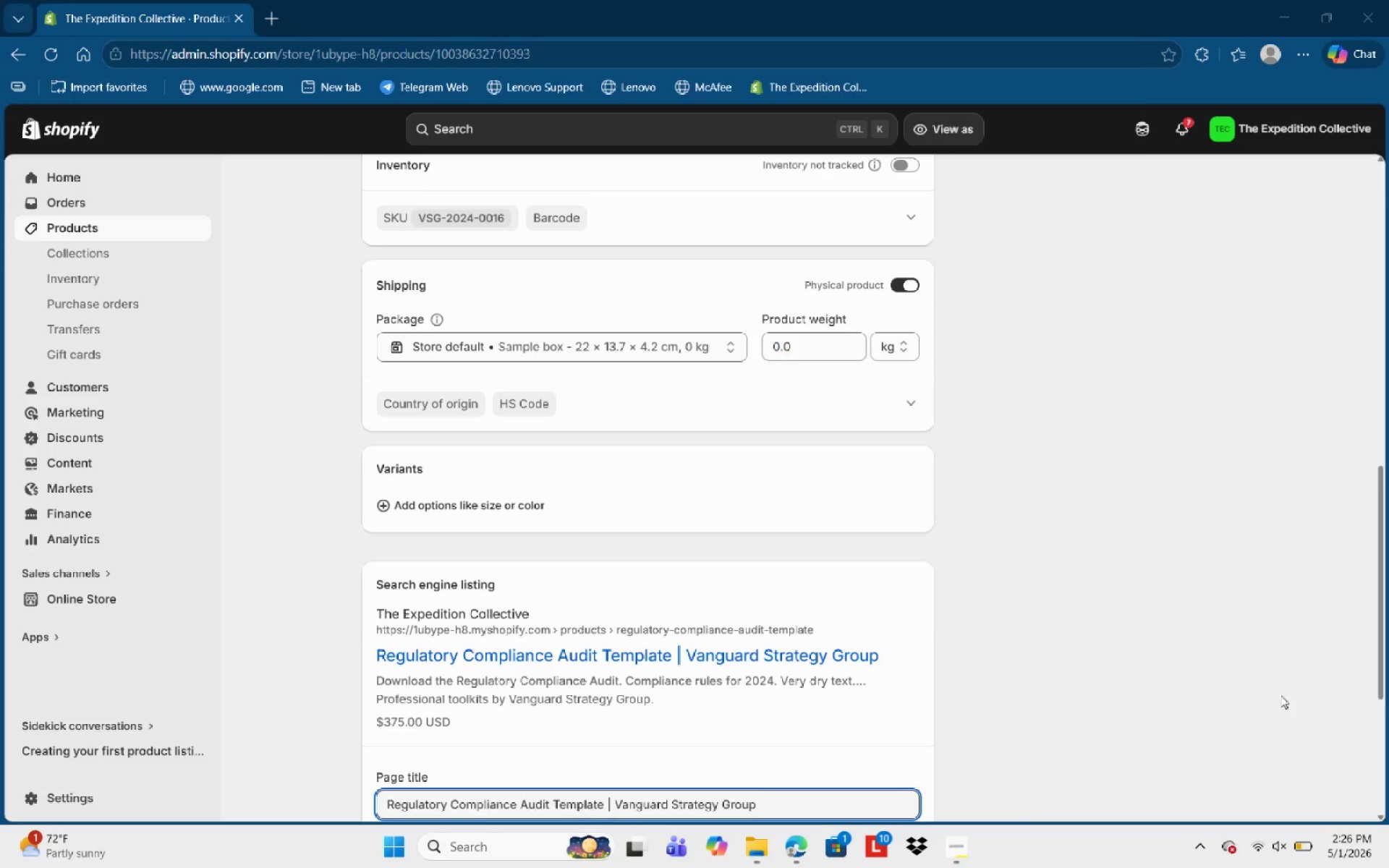 
scroll: coordinate [1277, 695], scroll_direction: down, amount: 3.0
 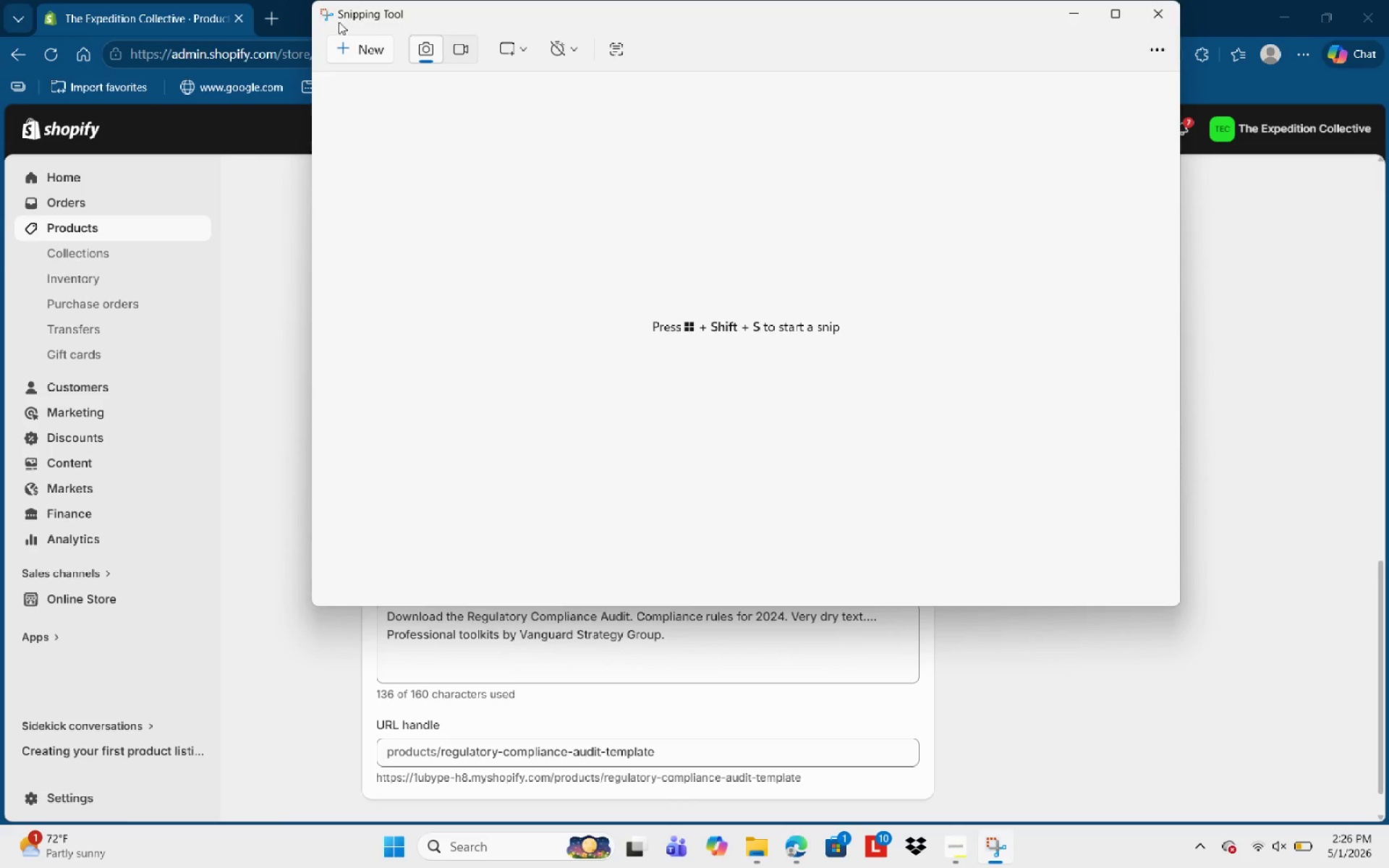 
left_click_drag(start_coordinate=[354, 37], to_coordinate=[355, 41])
 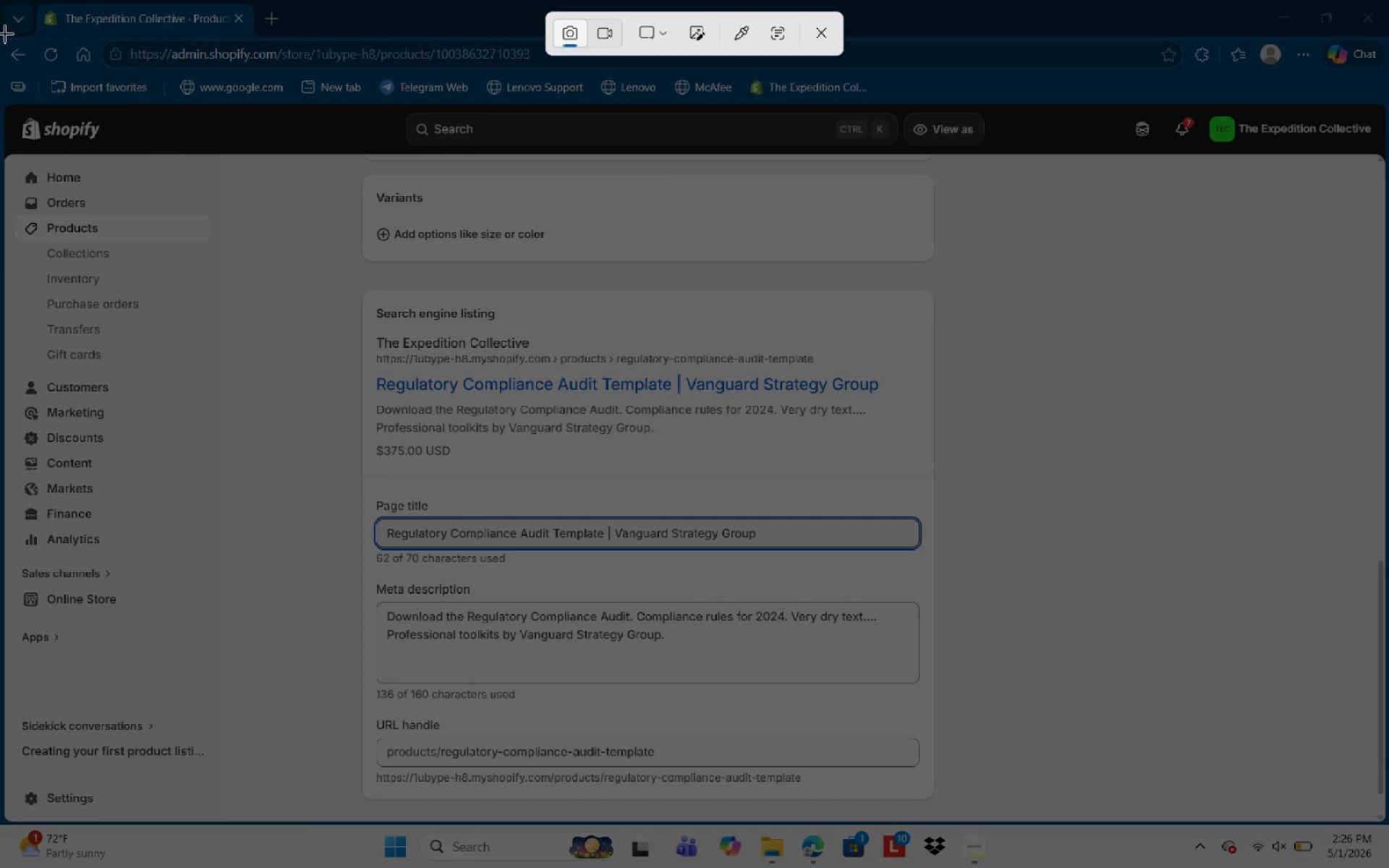 
left_click_drag(start_coordinate=[0, 0], to_coordinate=[1388, 835])
 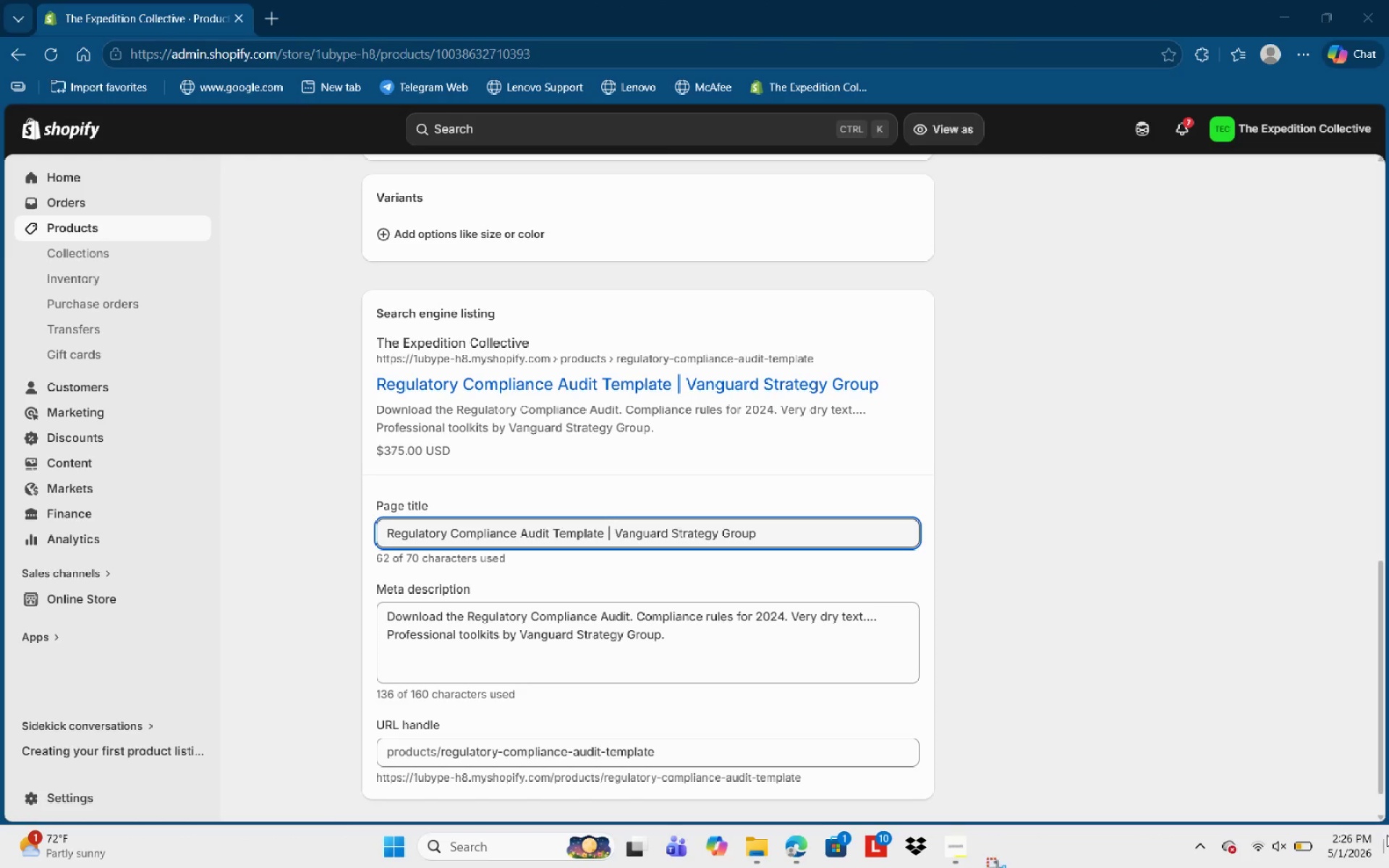 
key(Control+S)
 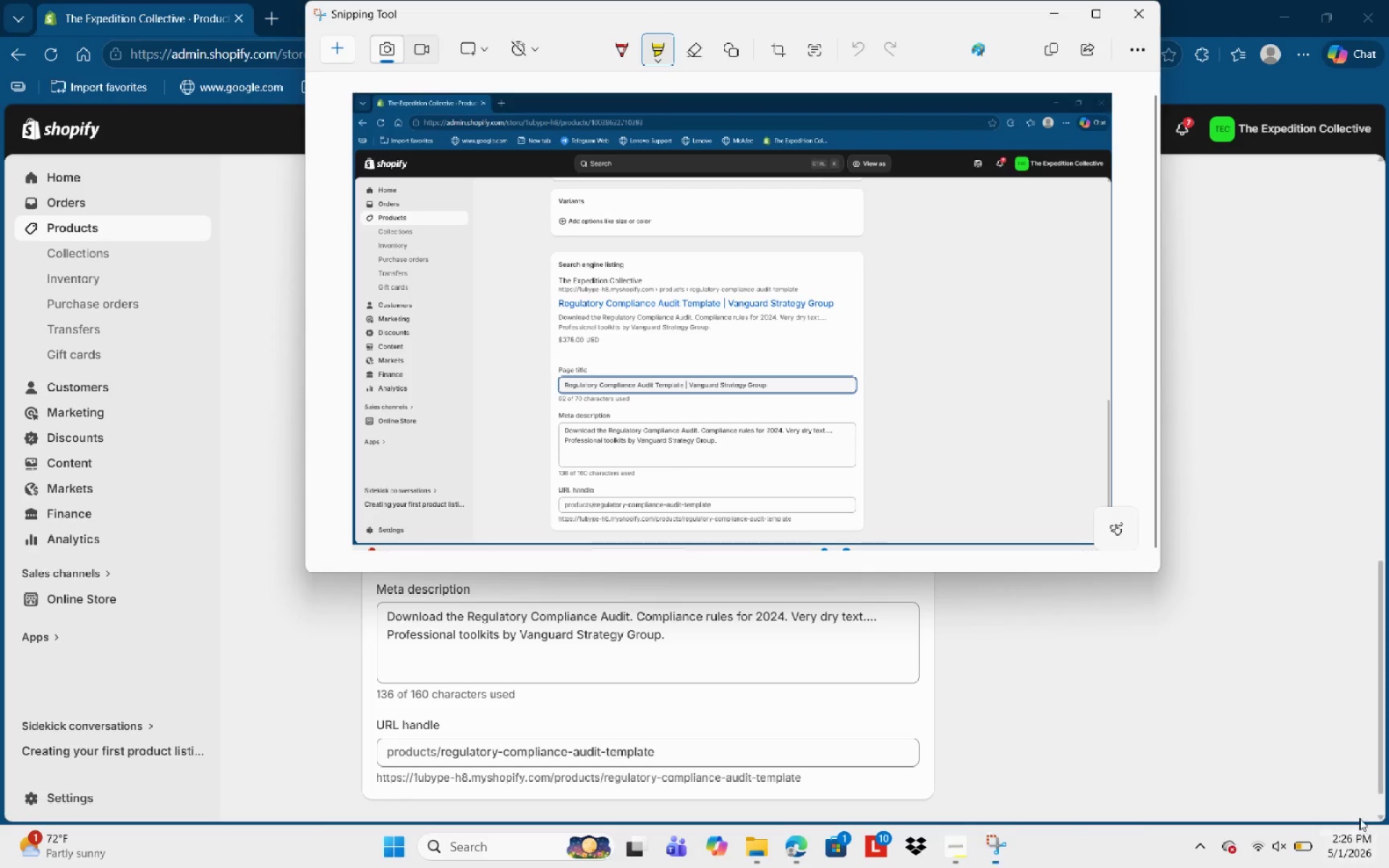 
type(SEP)
key(Backspace)
type(O 3)
key(NumpadEnter)
 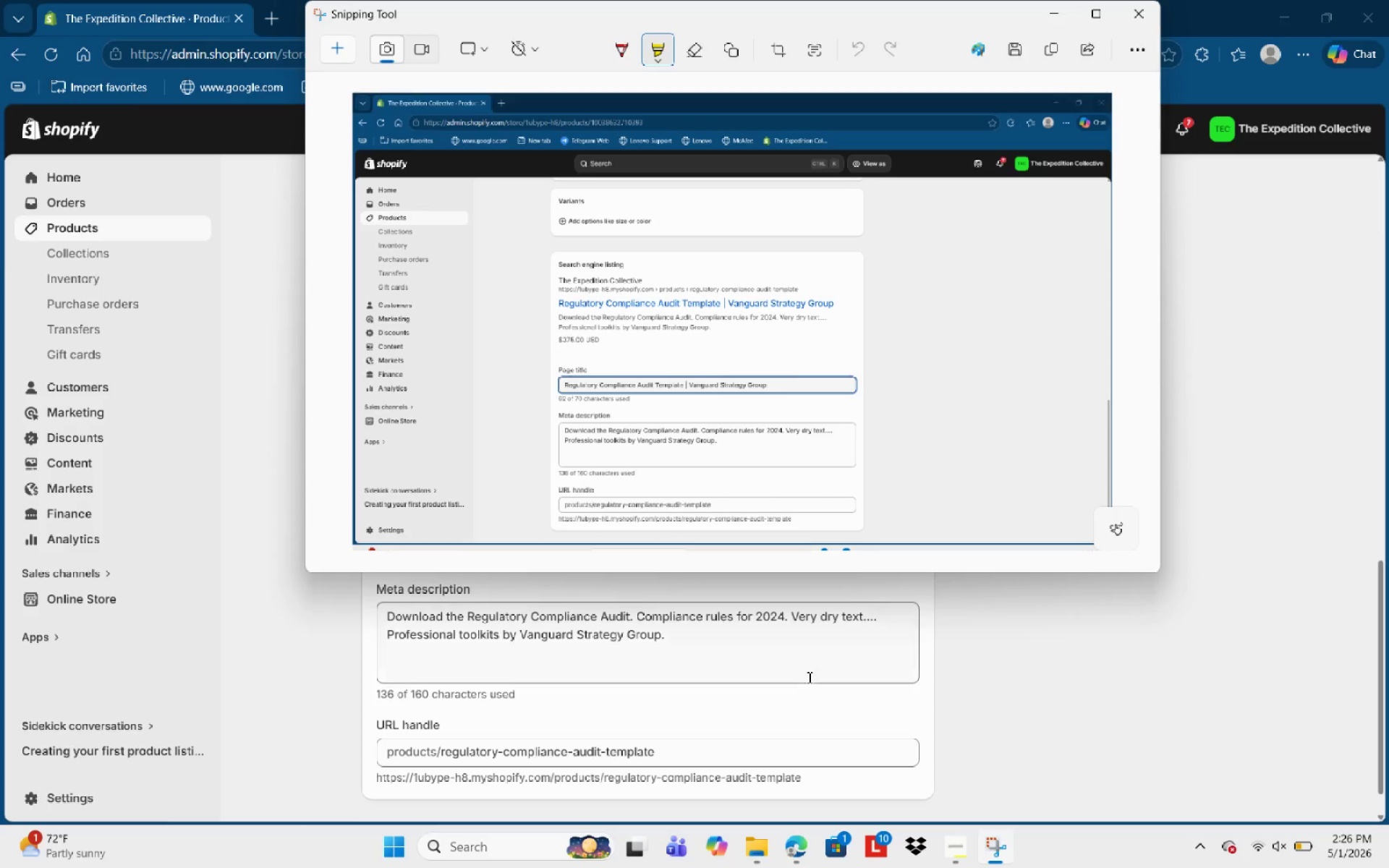 
scroll: coordinate [1091, 629], scroll_direction: up, amount: 12.0
 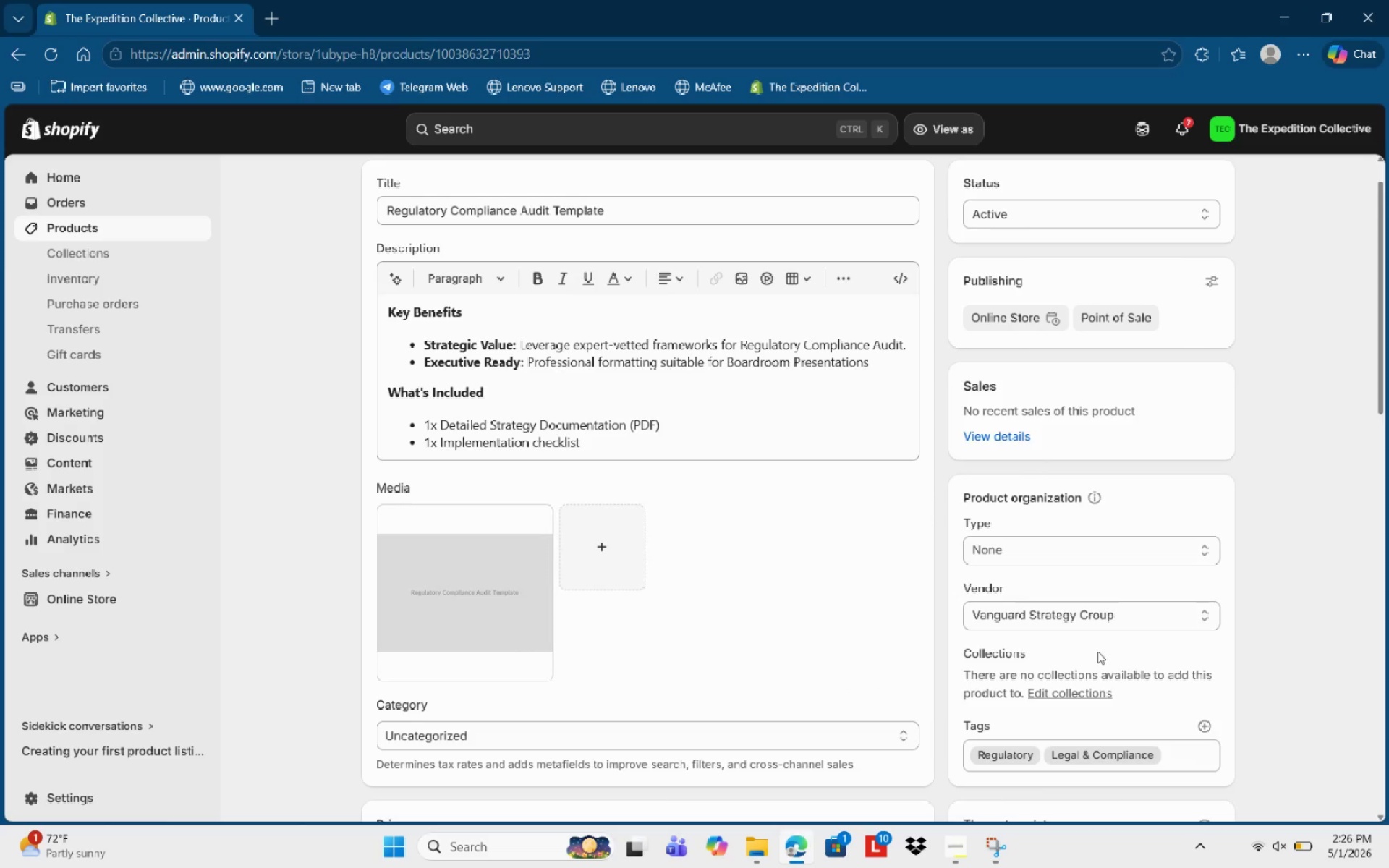 
scroll: coordinate [1097, 651], scroll_direction: down, amount: 1.0
 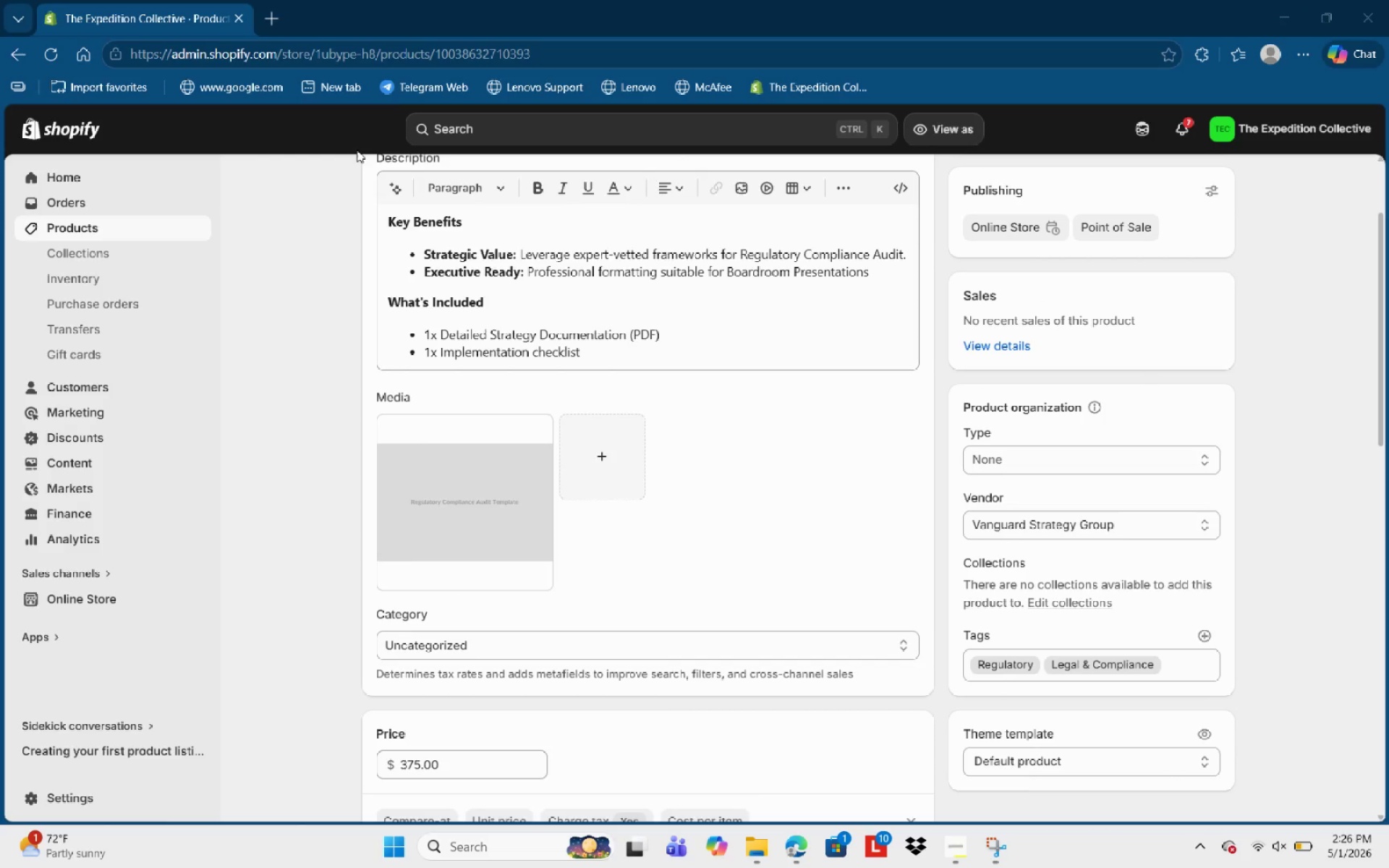 
left_click([993, 851])
 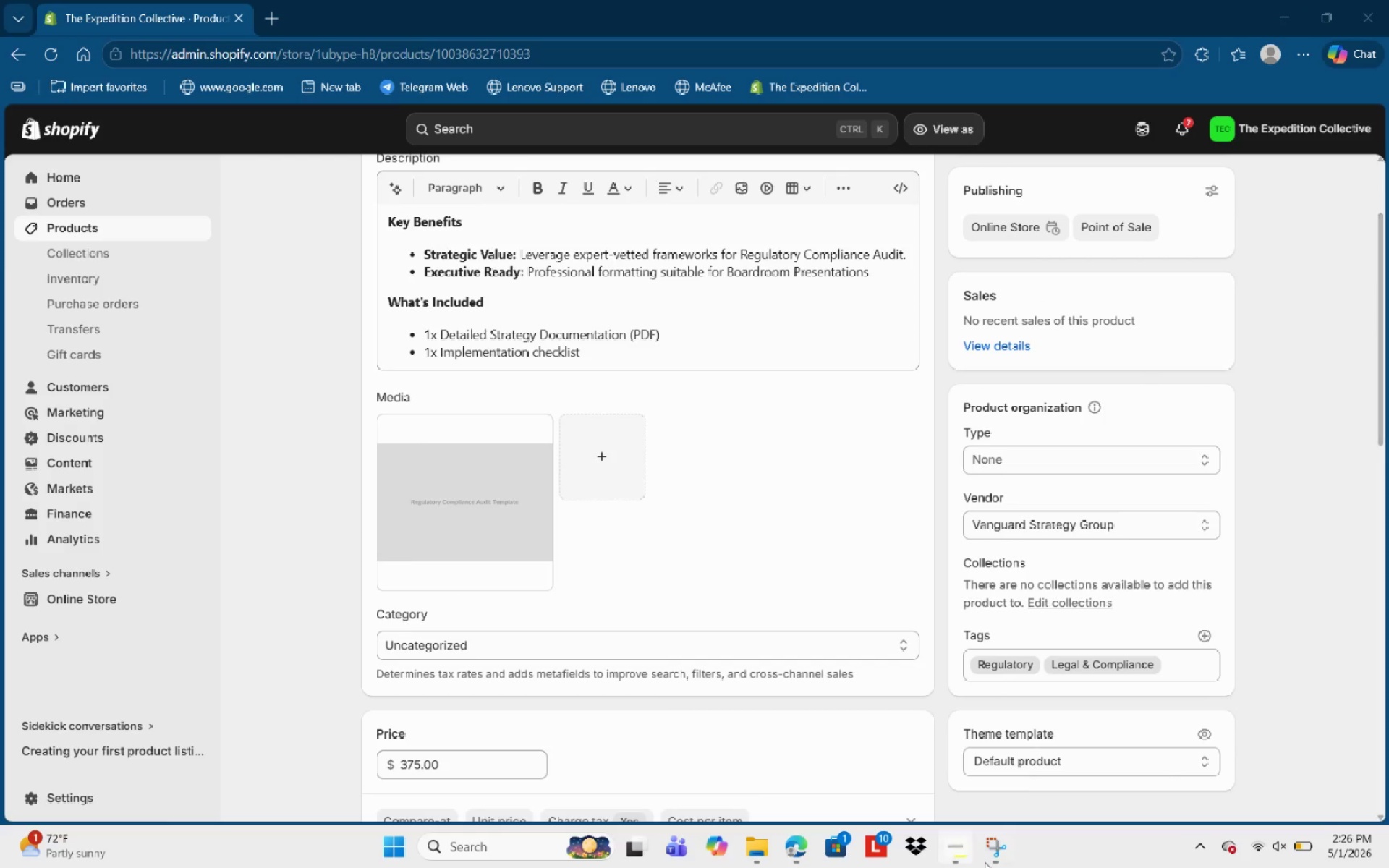 
left_click([996, 858])
 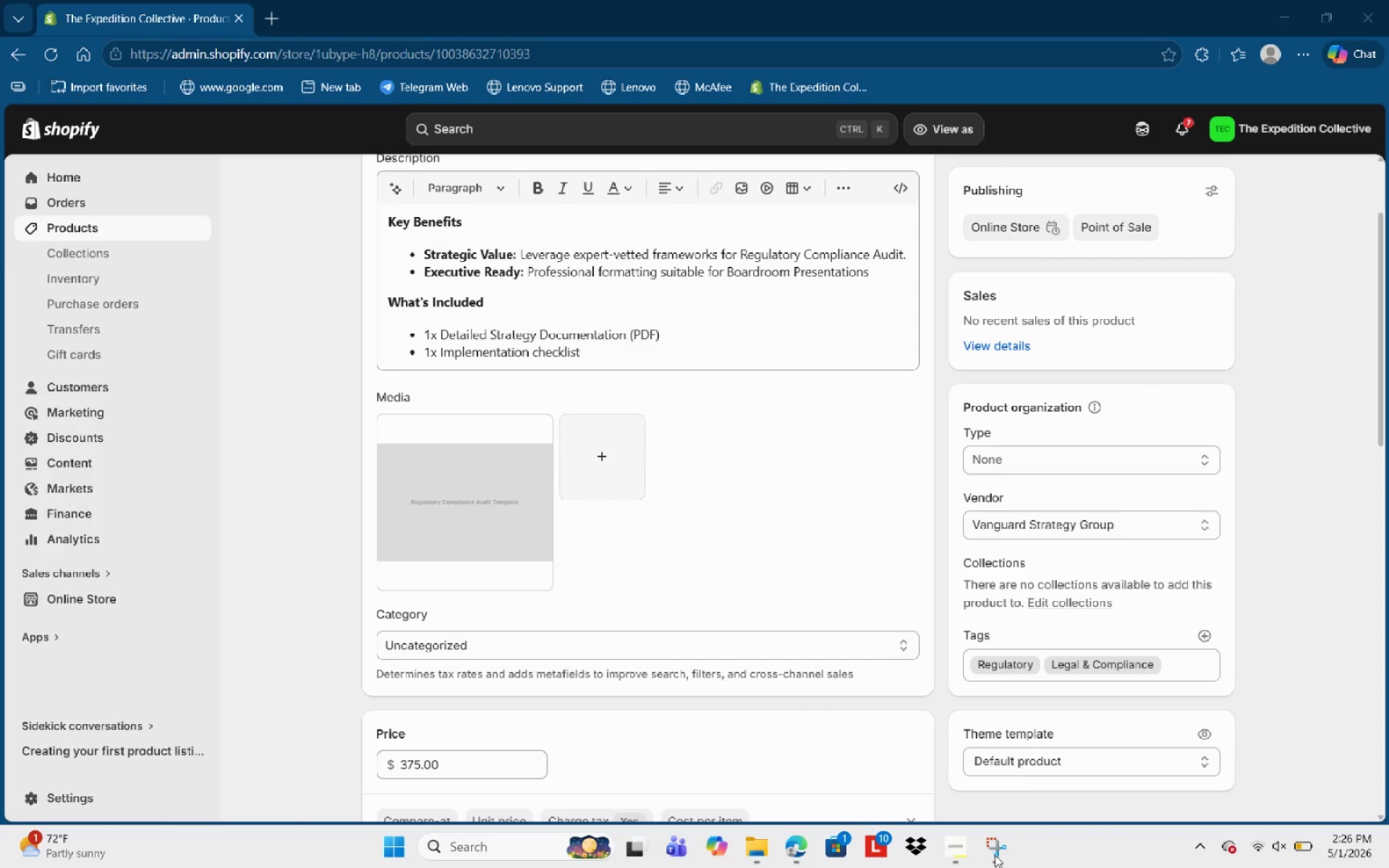 
key(Meta+Shift+S)
 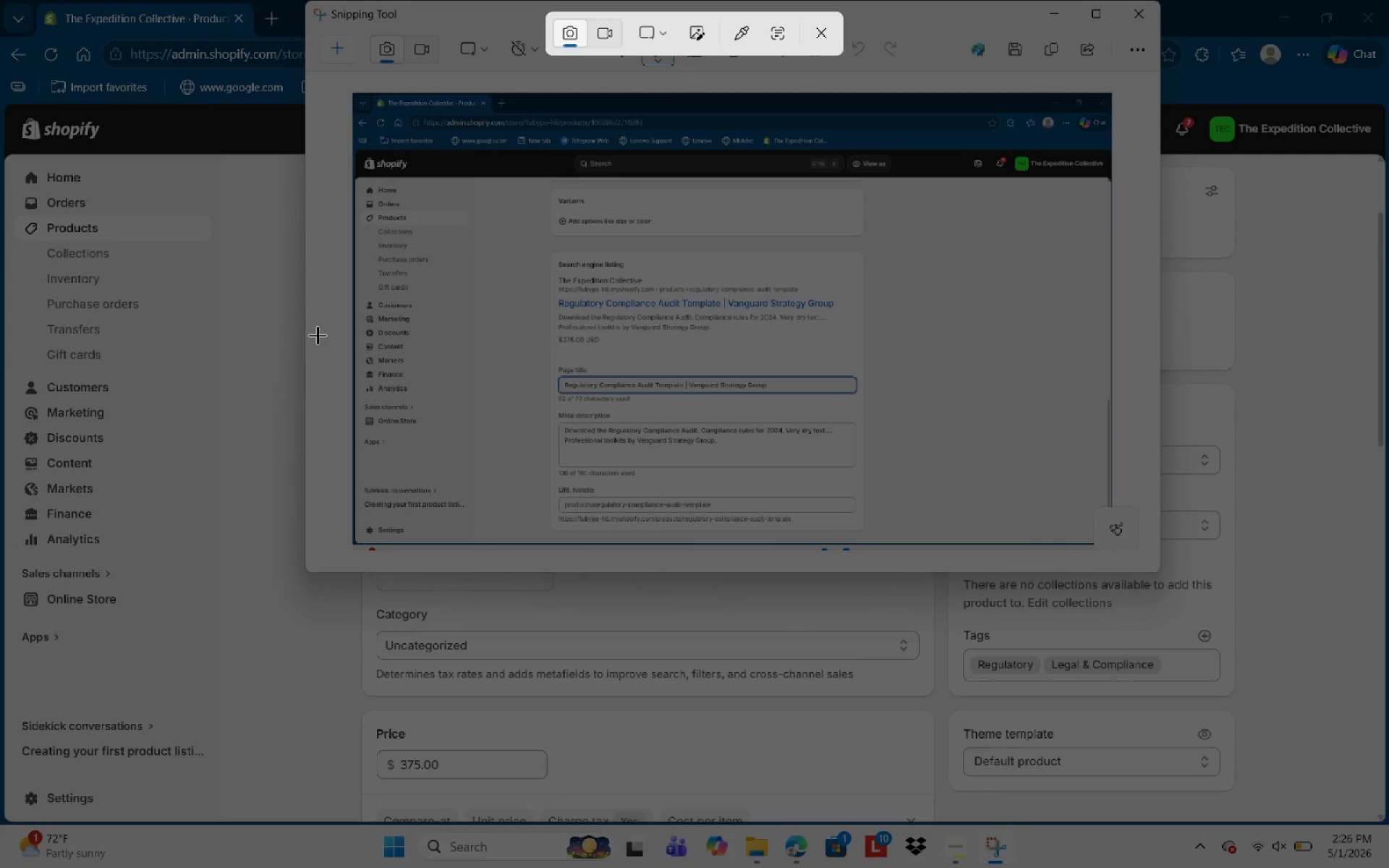 
key(Meta+Shift+ShiftLeft)
 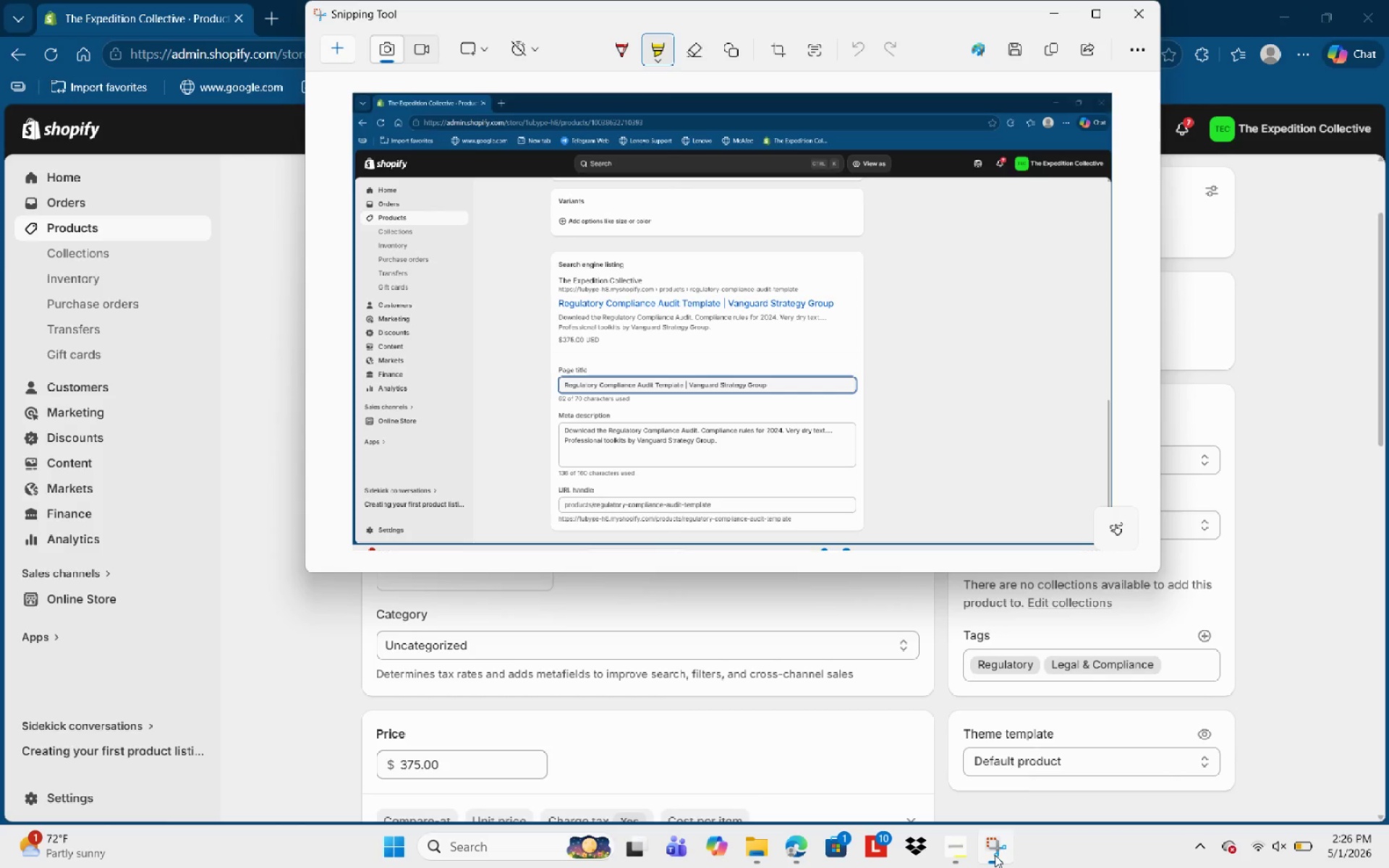 
key(Meta+MetaLeft)
 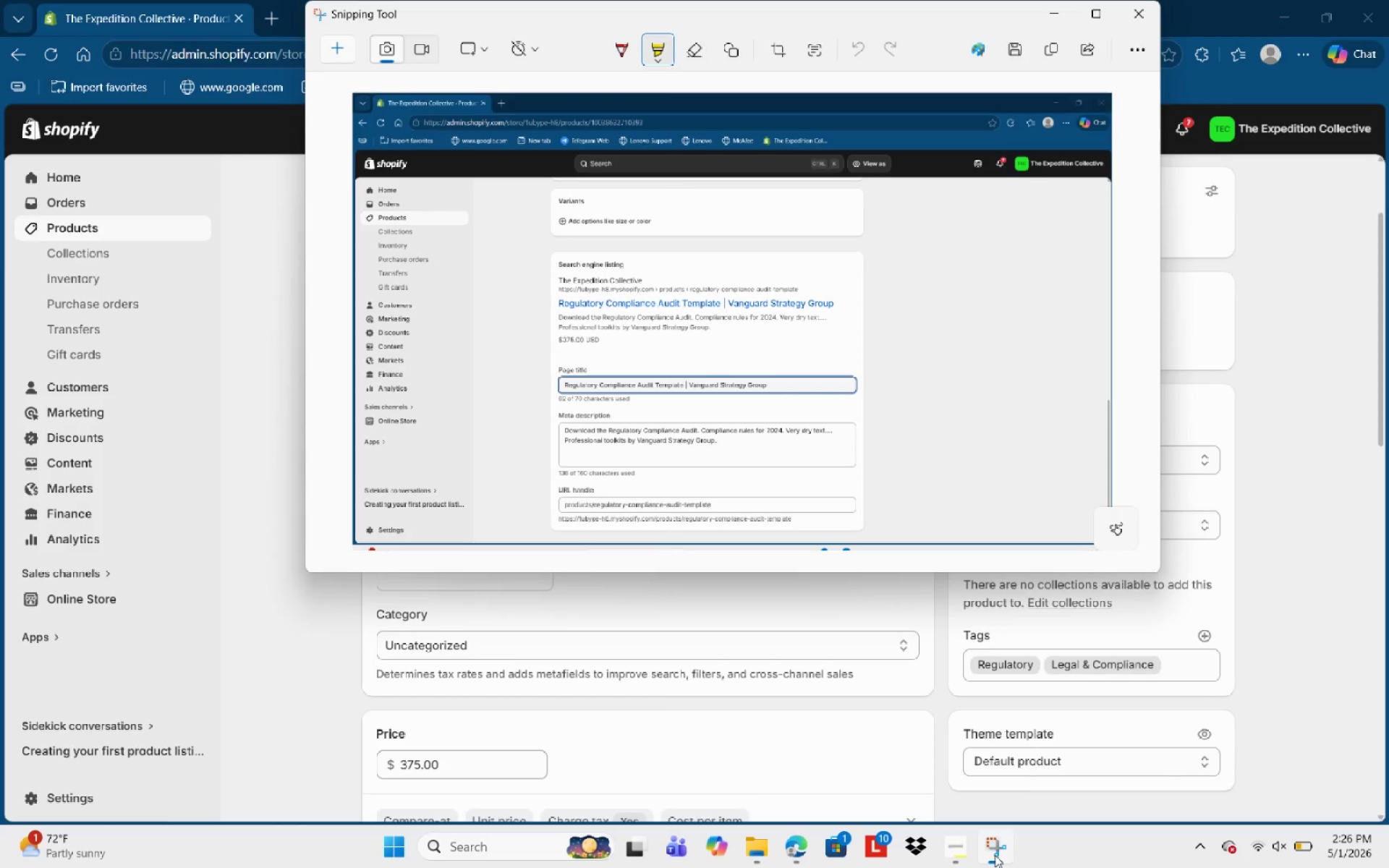 
key(Escape)
 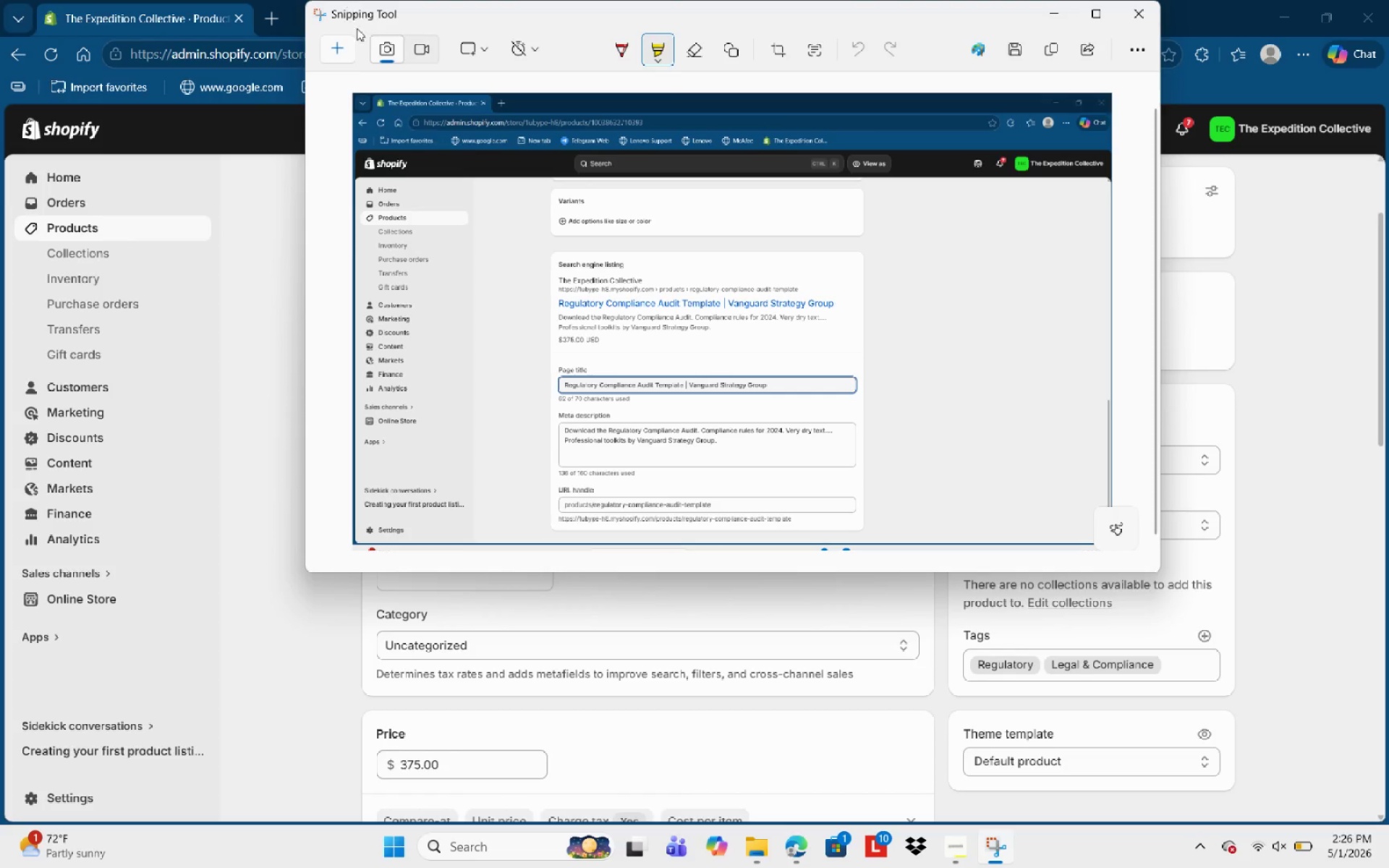 
left_click([339, 49])
 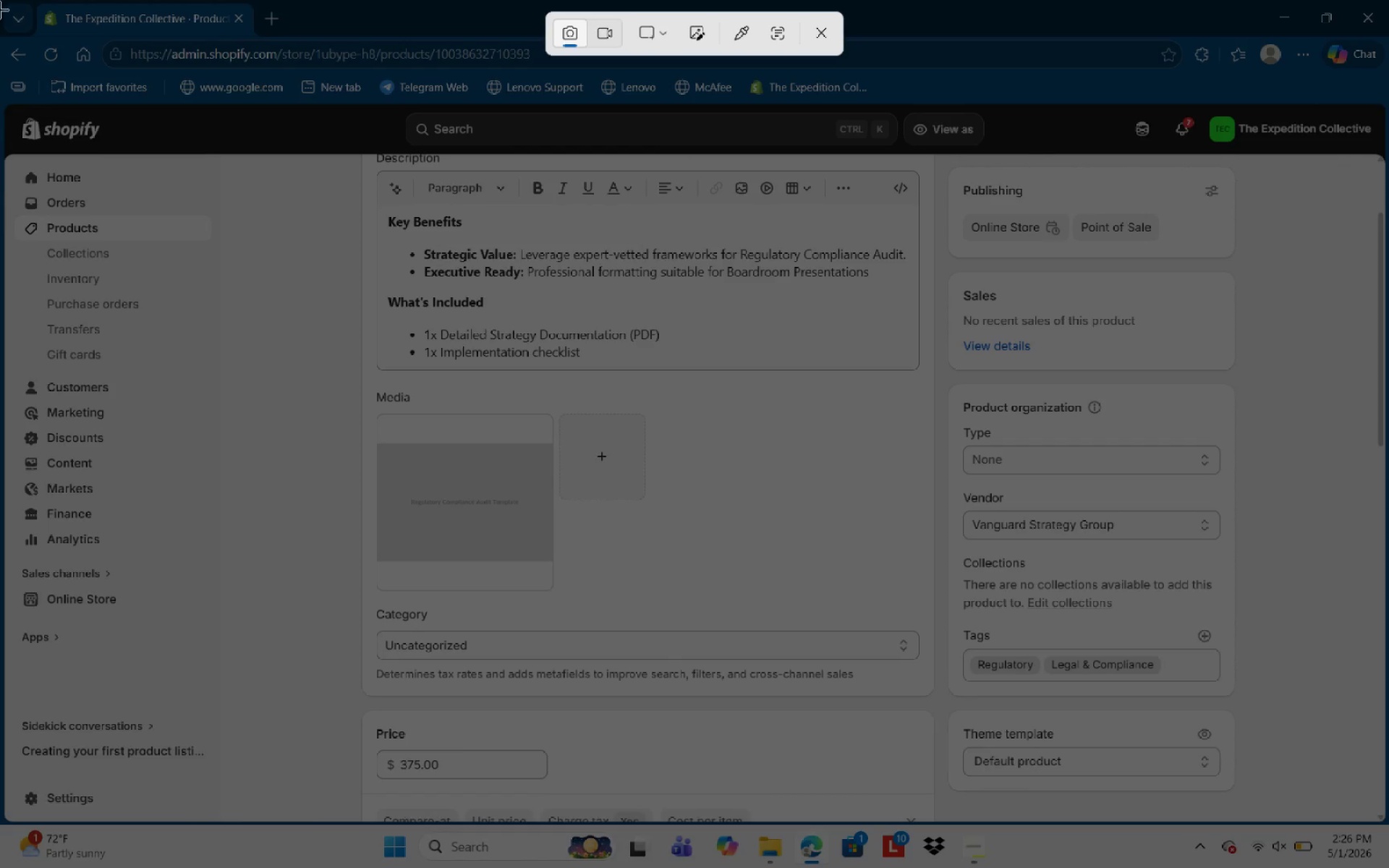 
left_click_drag(start_coordinate=[0, 0], to_coordinate=[1388, 706])
 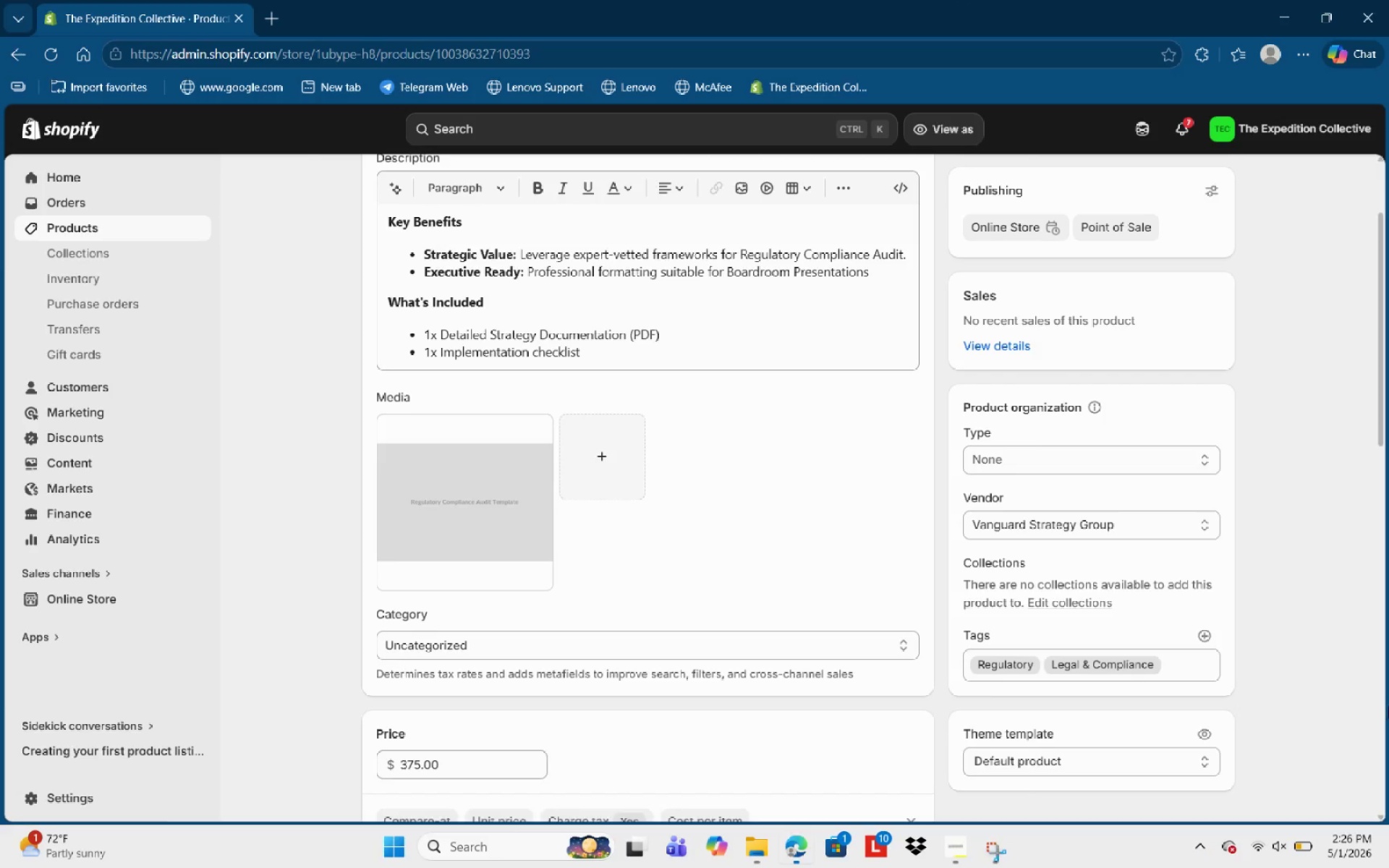 
key(Control+S)
 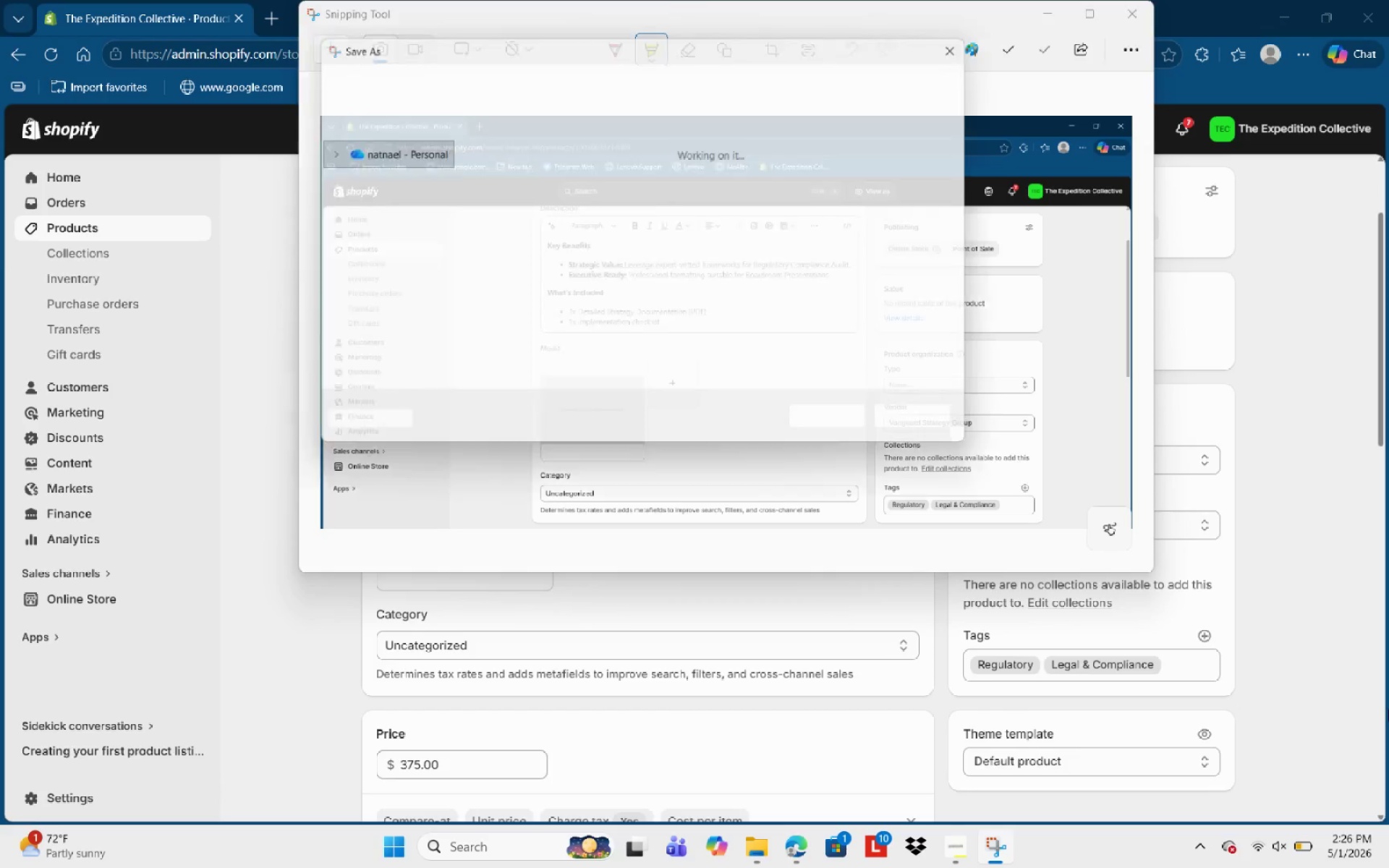 
type(TAg)
key(Backspace)
type(G 3)
key(NumpadEnter)
 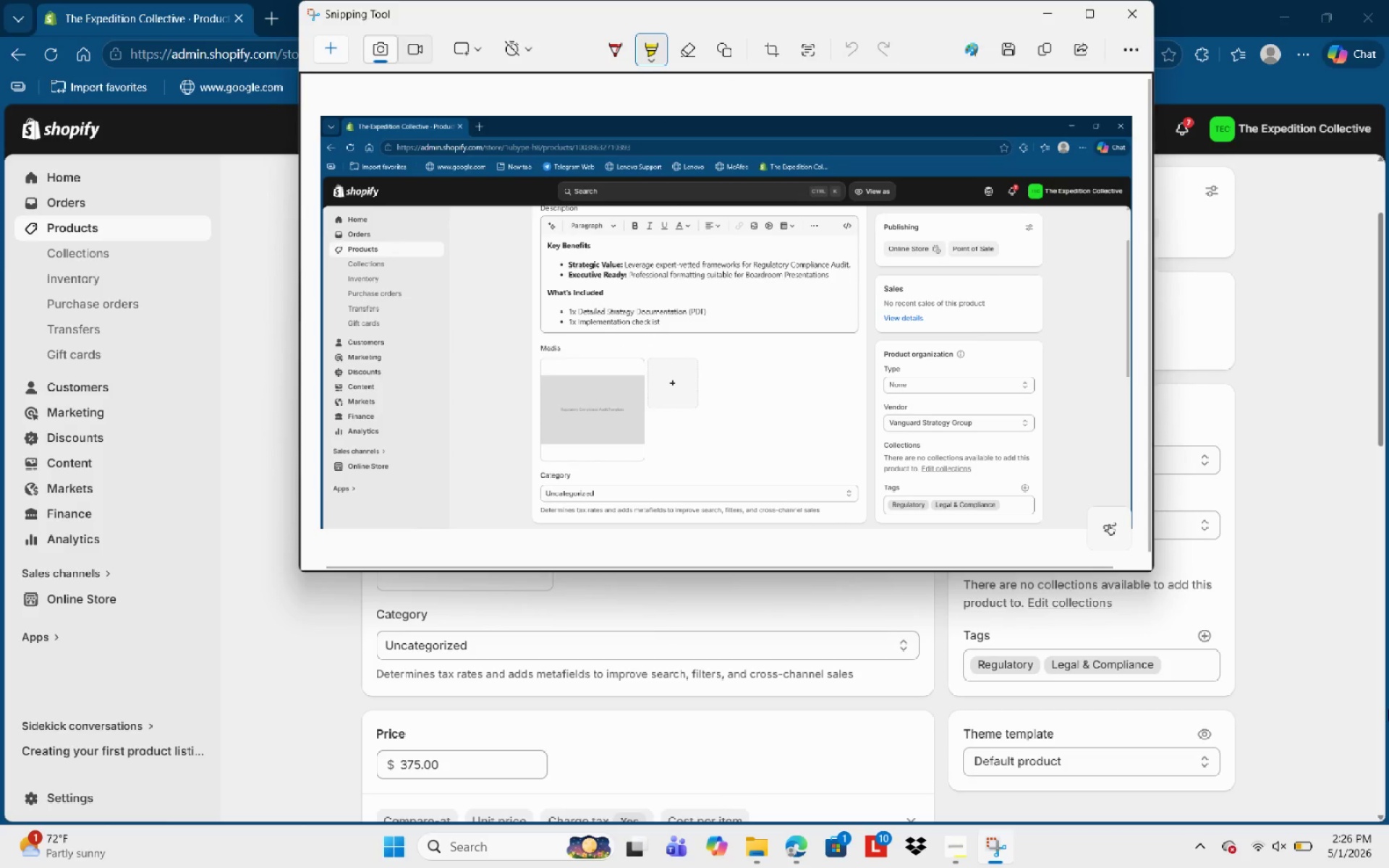 